 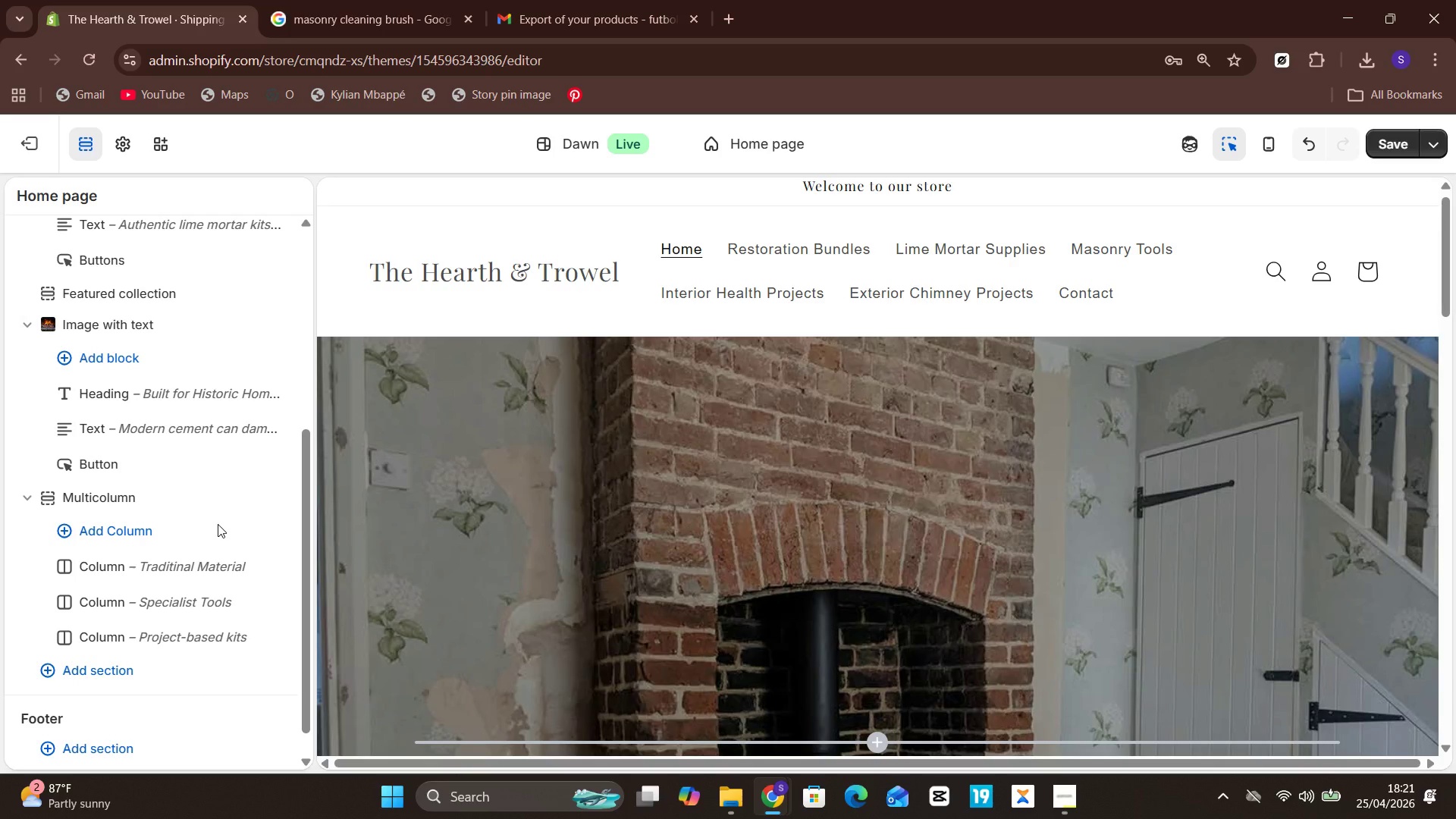 
key(Meta+PrintScreen)
 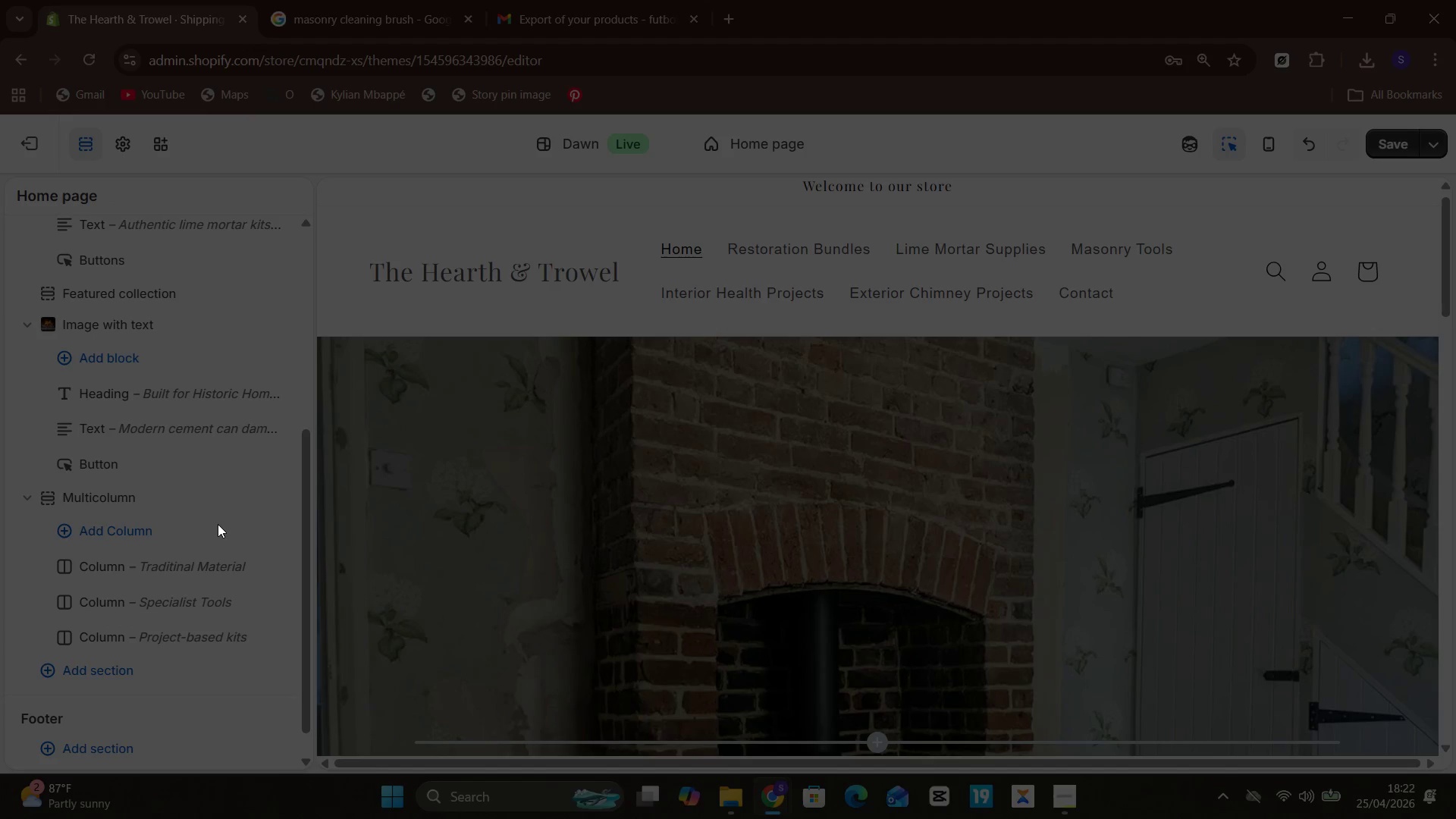 
left_click([736, 807])
 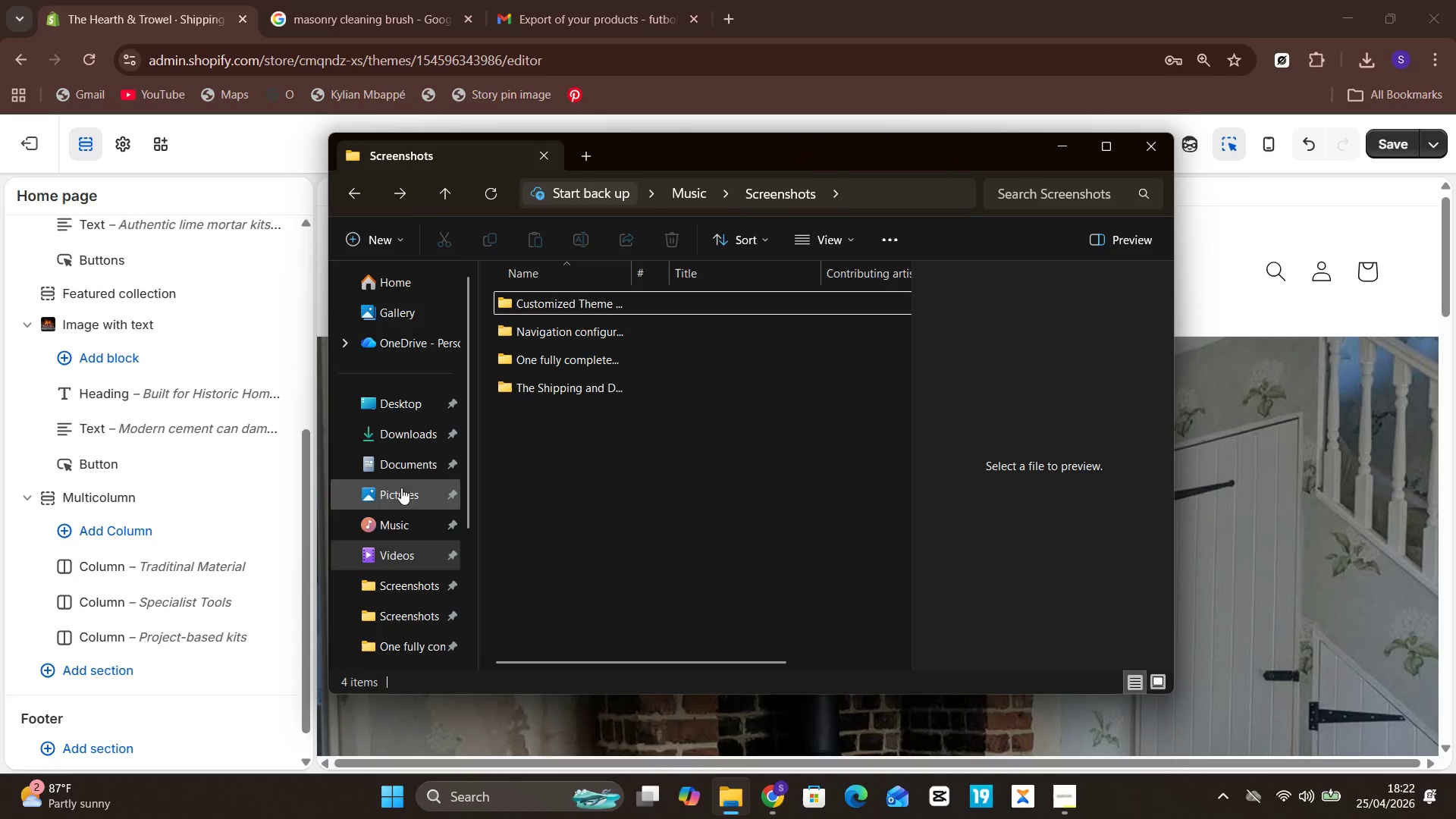 
left_click([410, 504])
 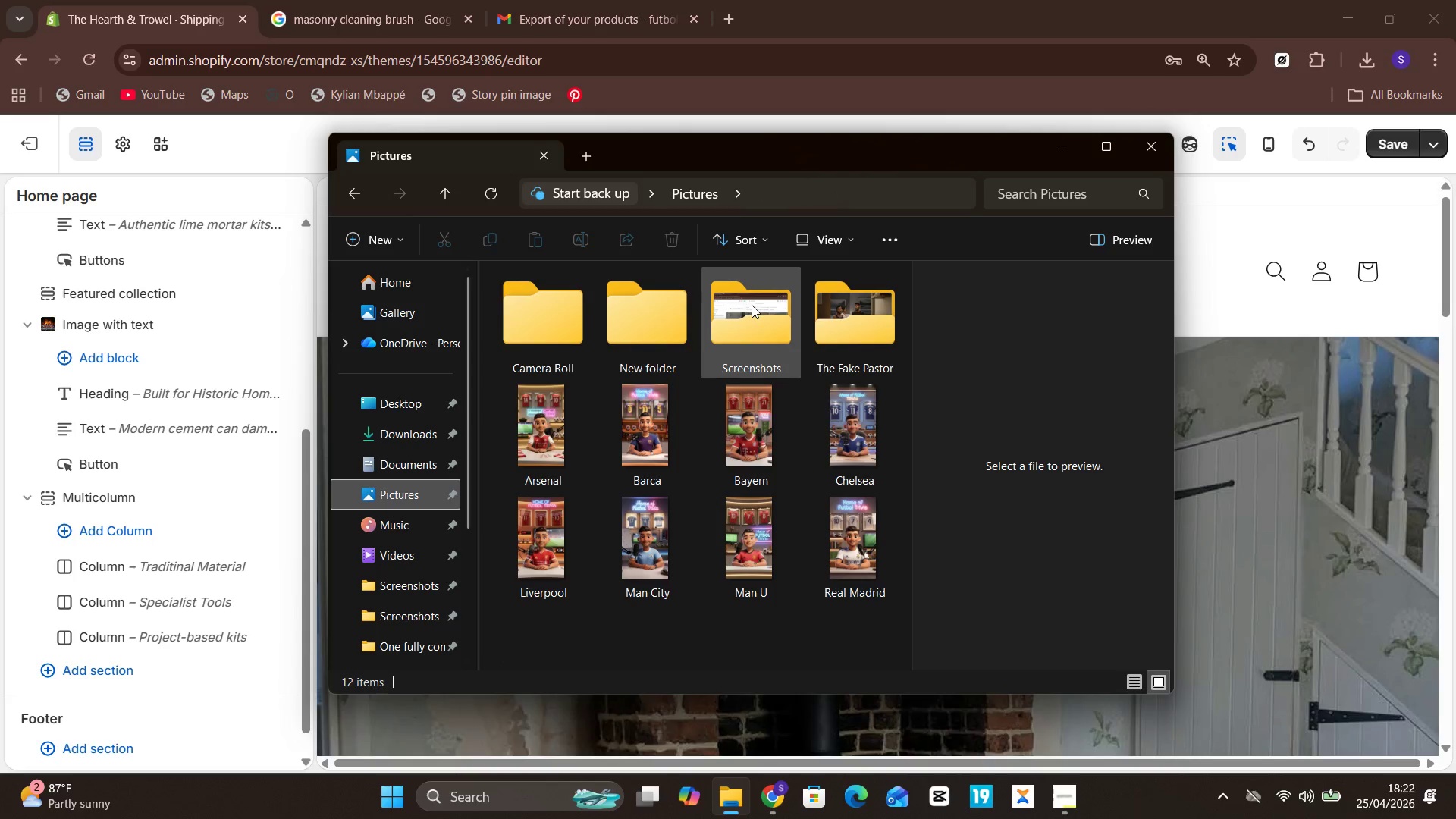 
double_click([752, 305])
 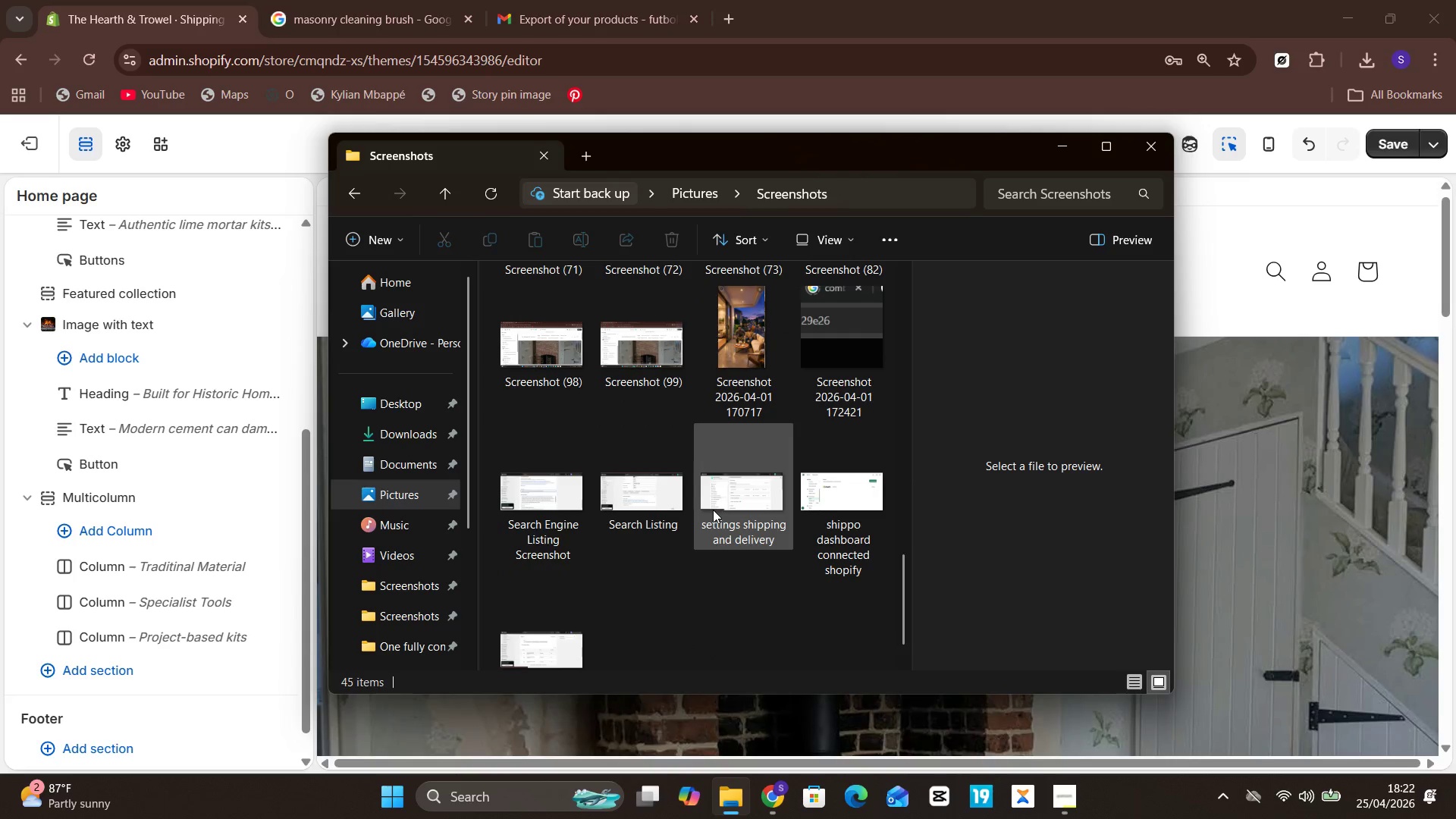 
left_click([526, 351])
 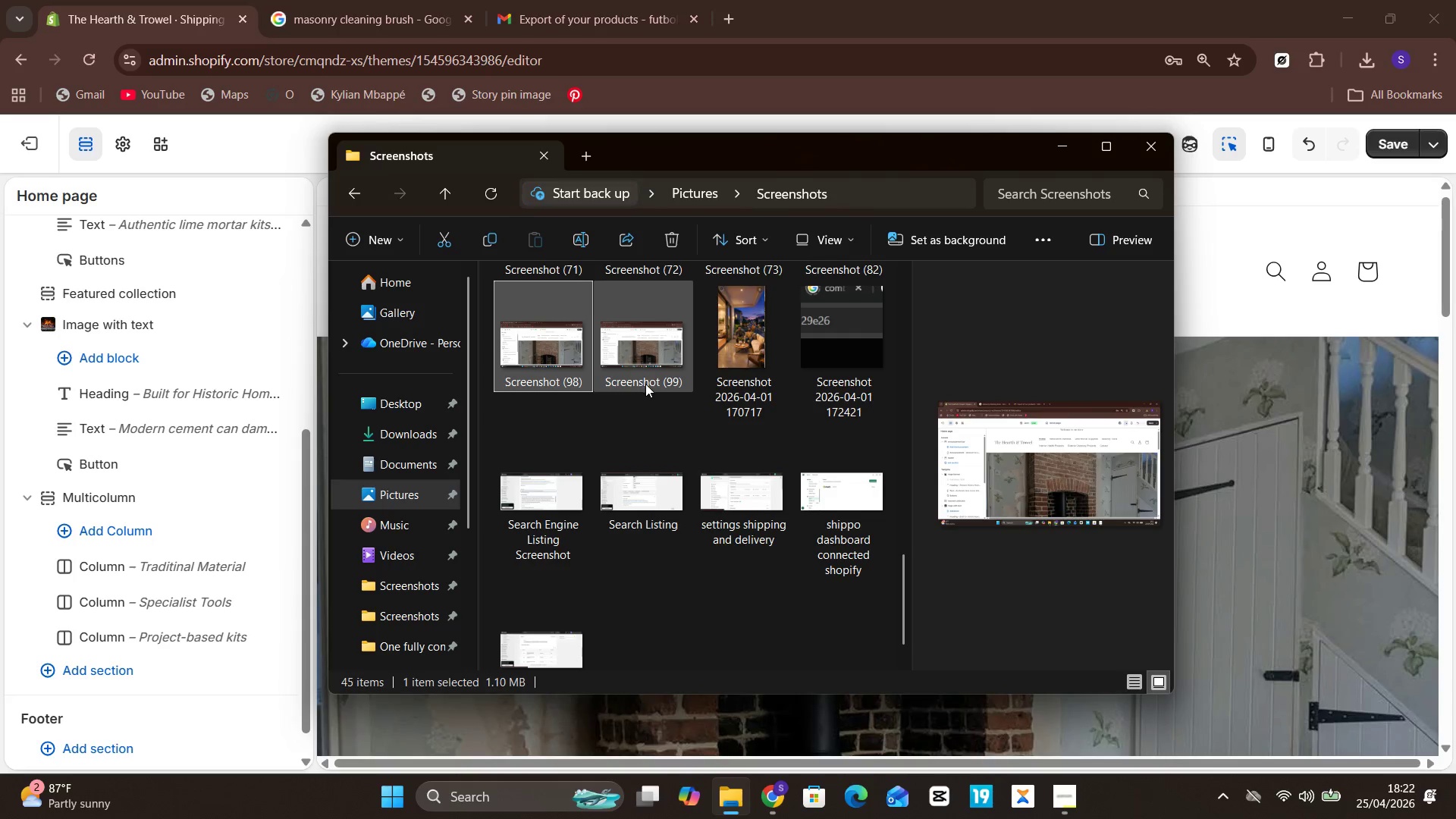 
hold_key(key=ShiftLeft, duration=0.55)
left_click([646, 384])
 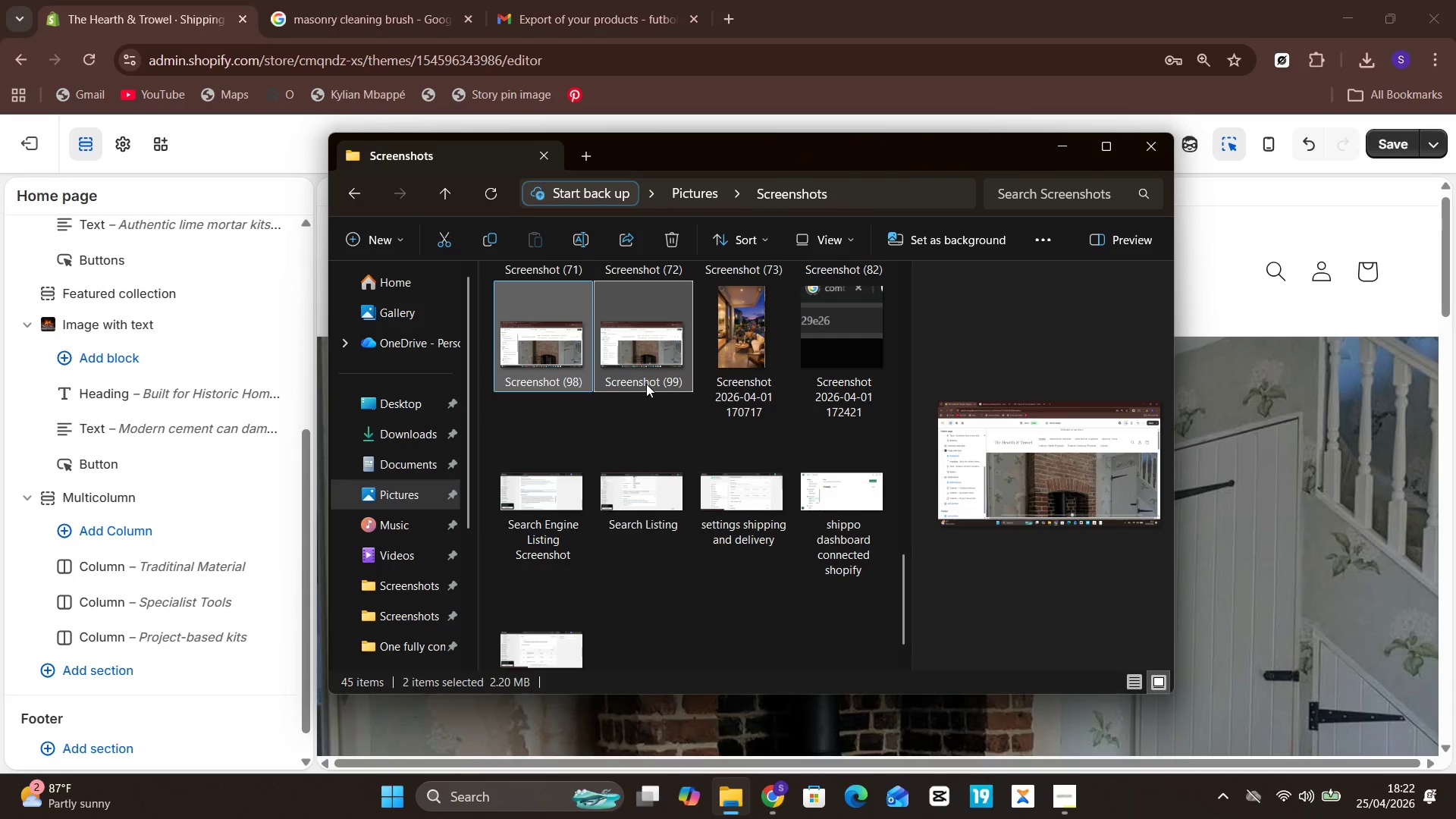 
key(Control+X)
 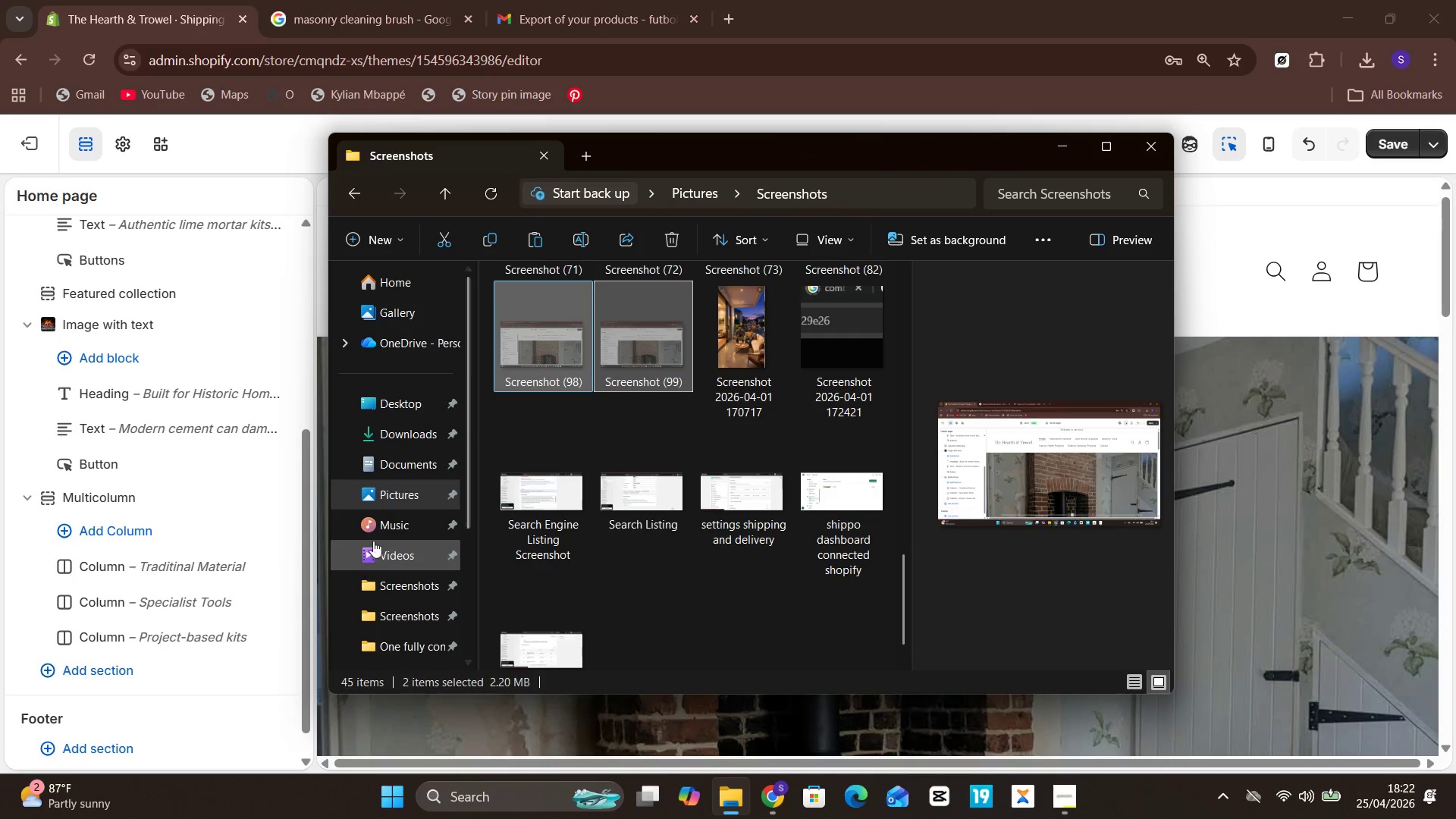 
left_click([386, 529])
 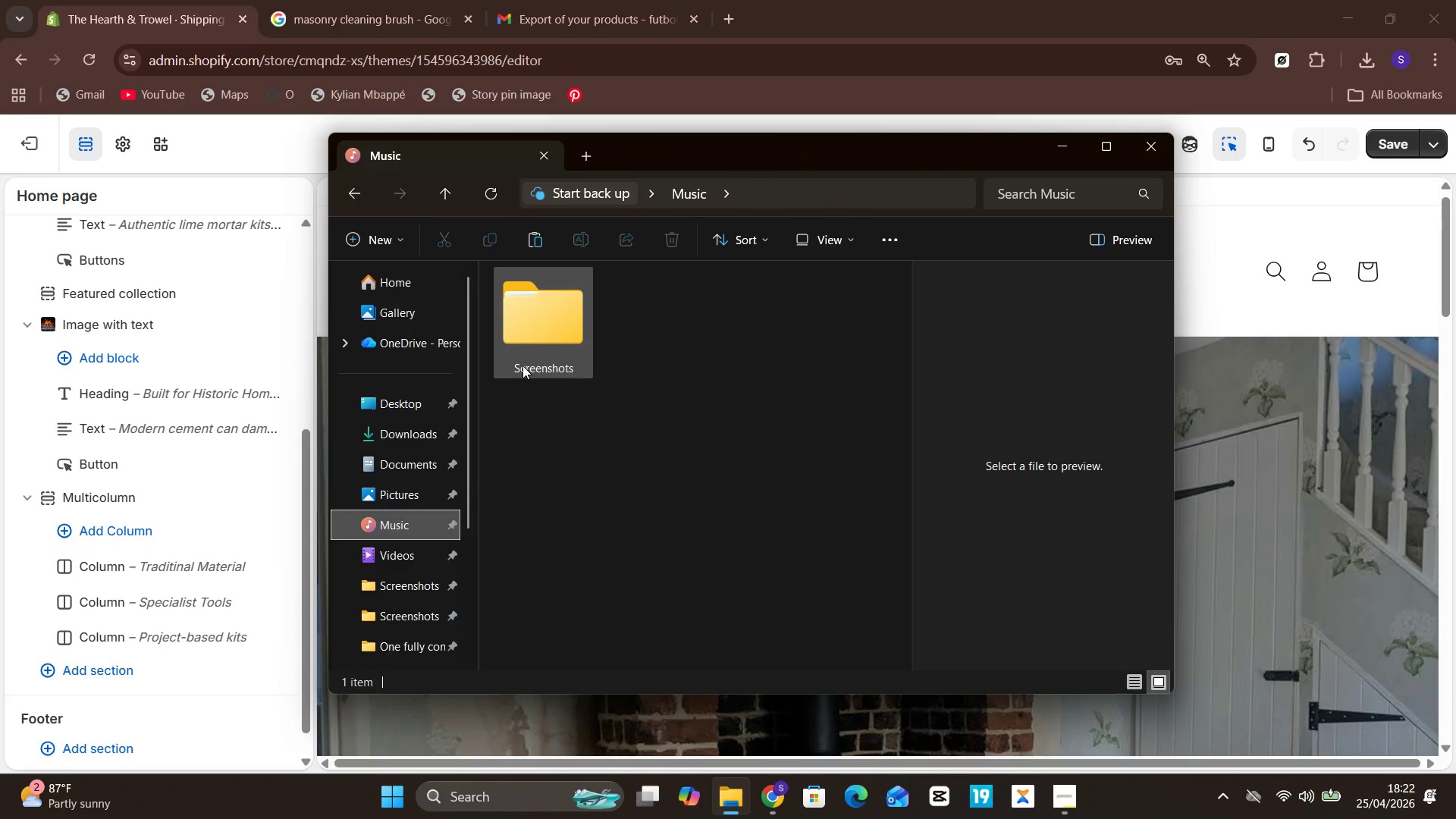 
double_click([522, 366])
 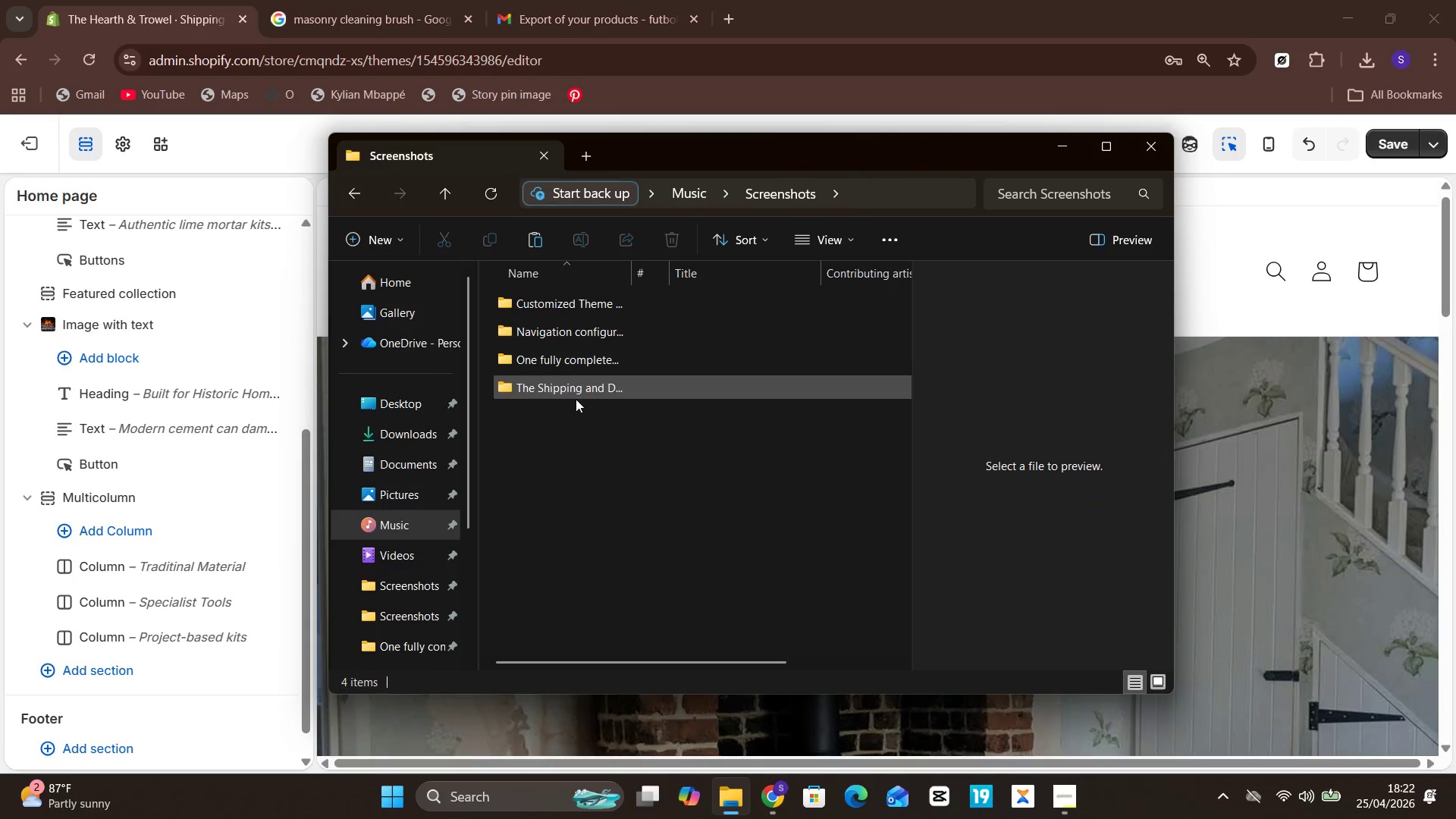 
left_click([592, 364])
 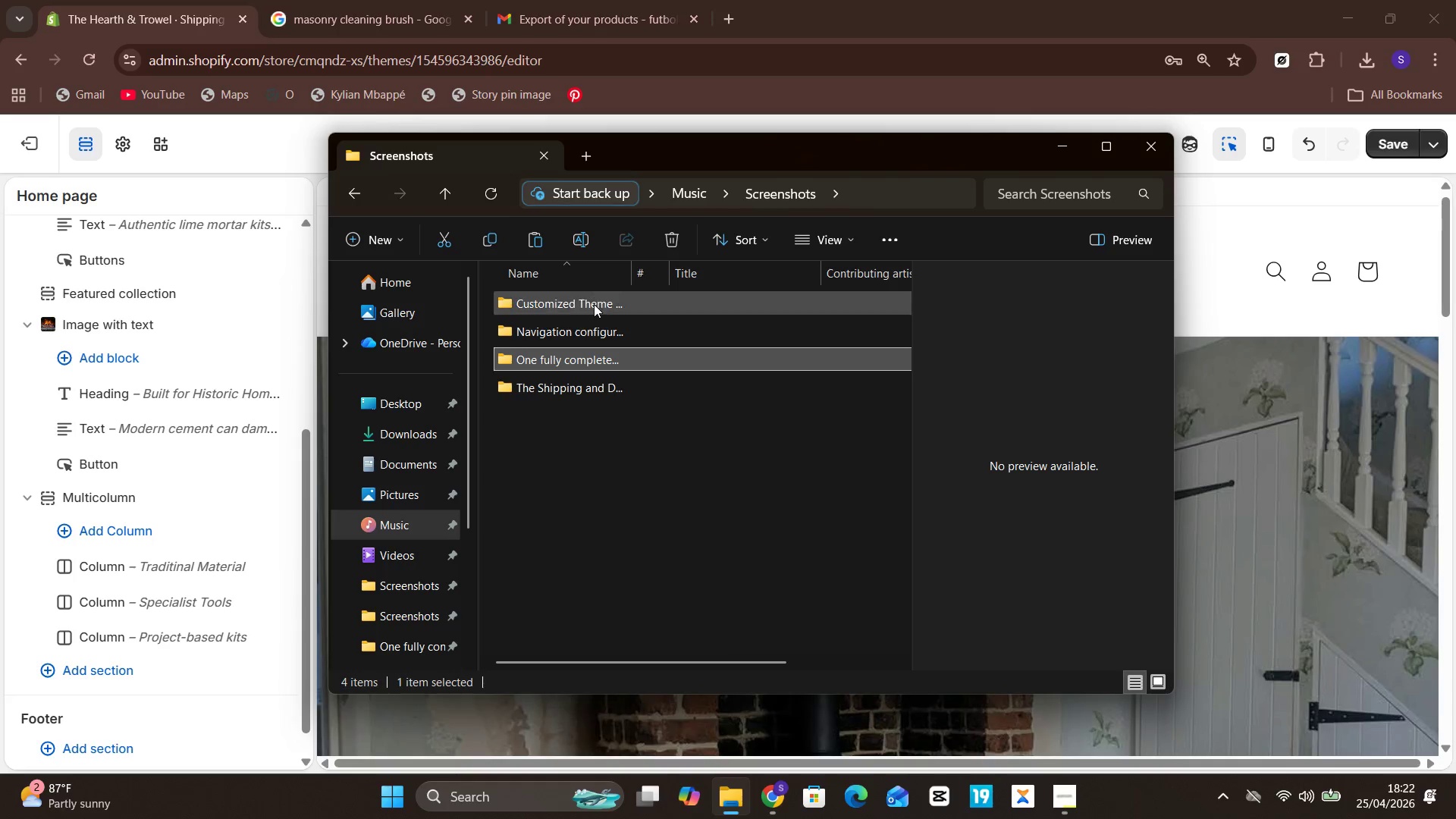 
double_click([594, 304])
 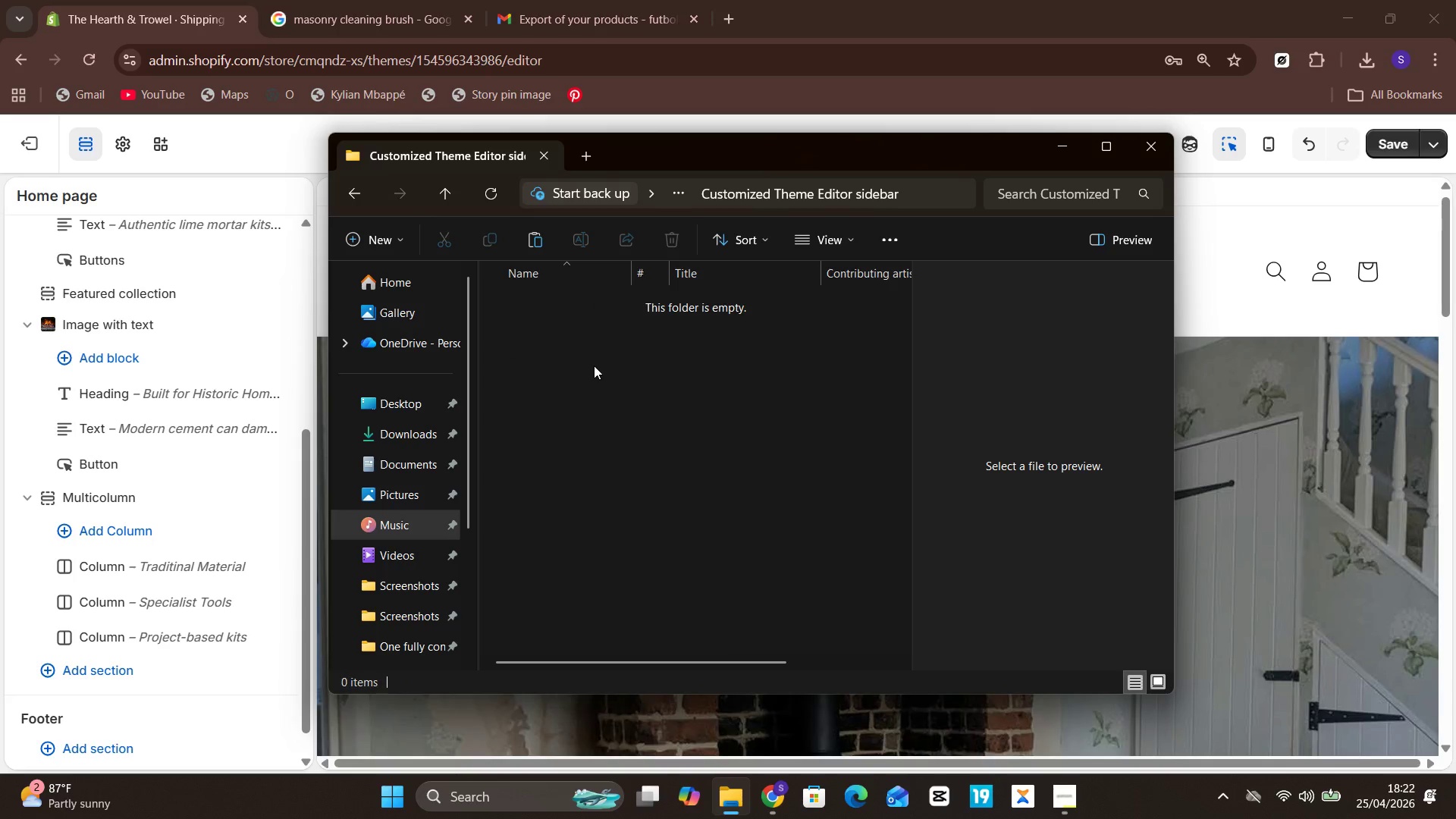 
left_click([594, 366])
 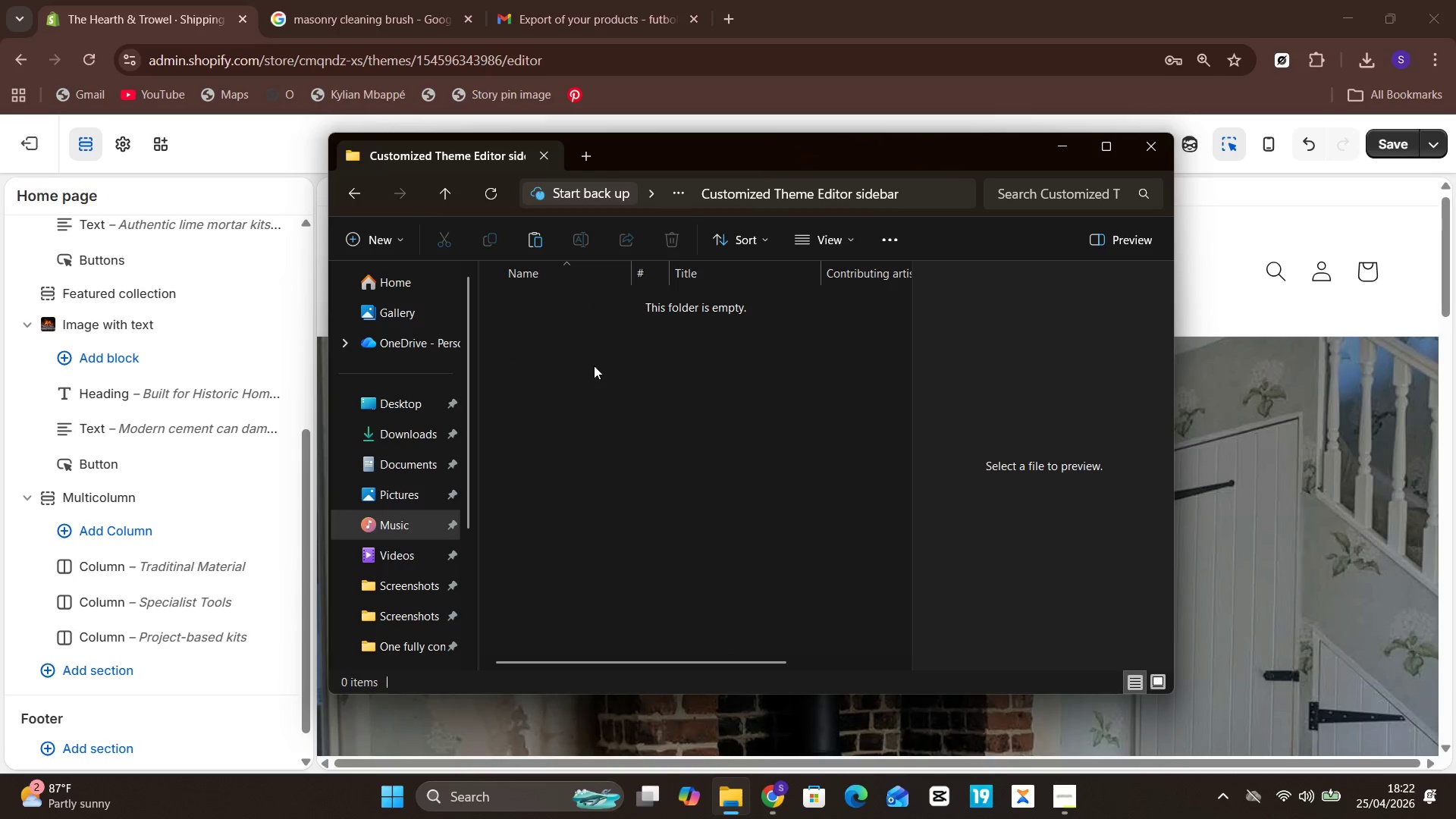 
key(Control+ControlLeft)
 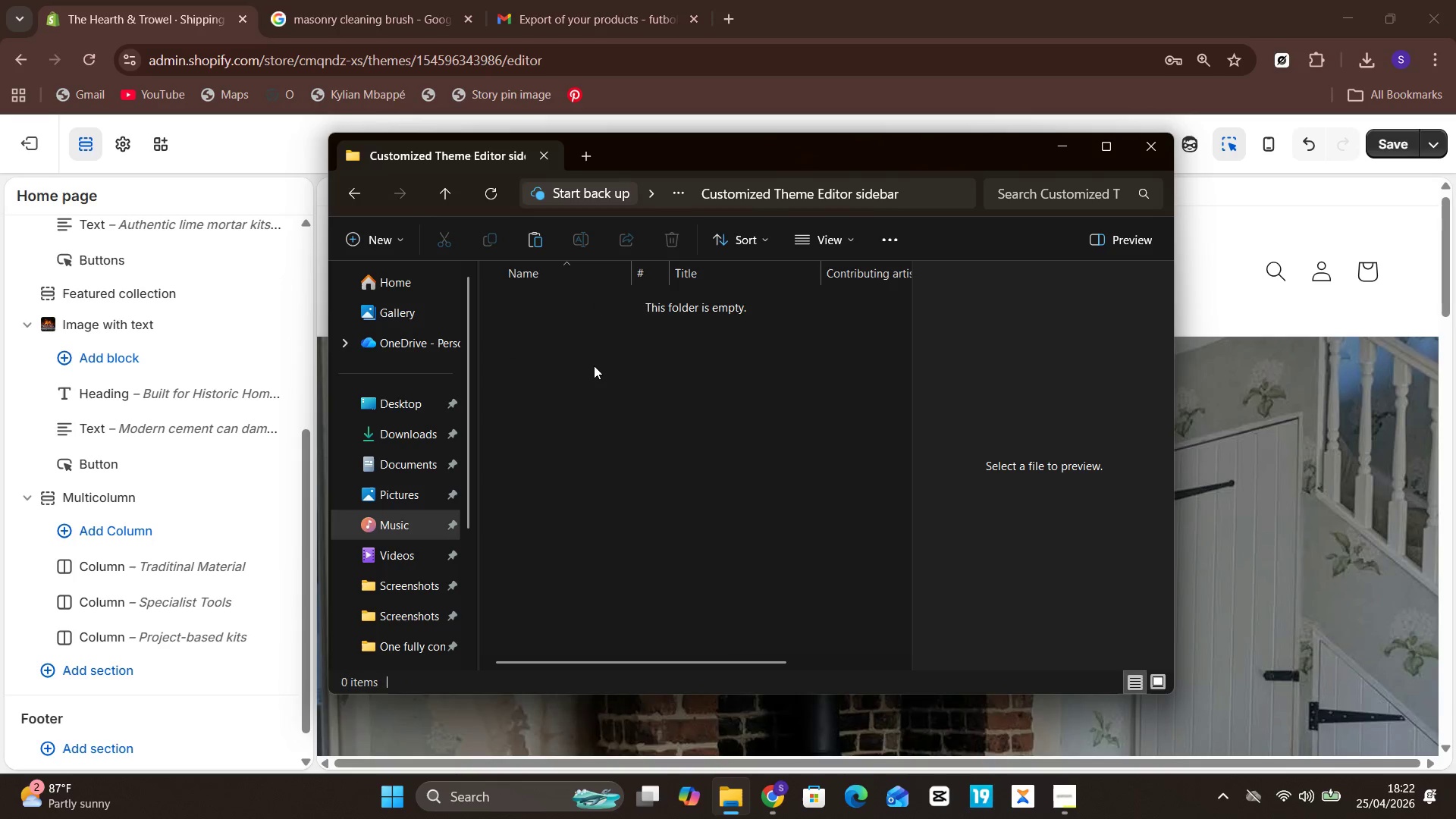 
key(Control+V)
 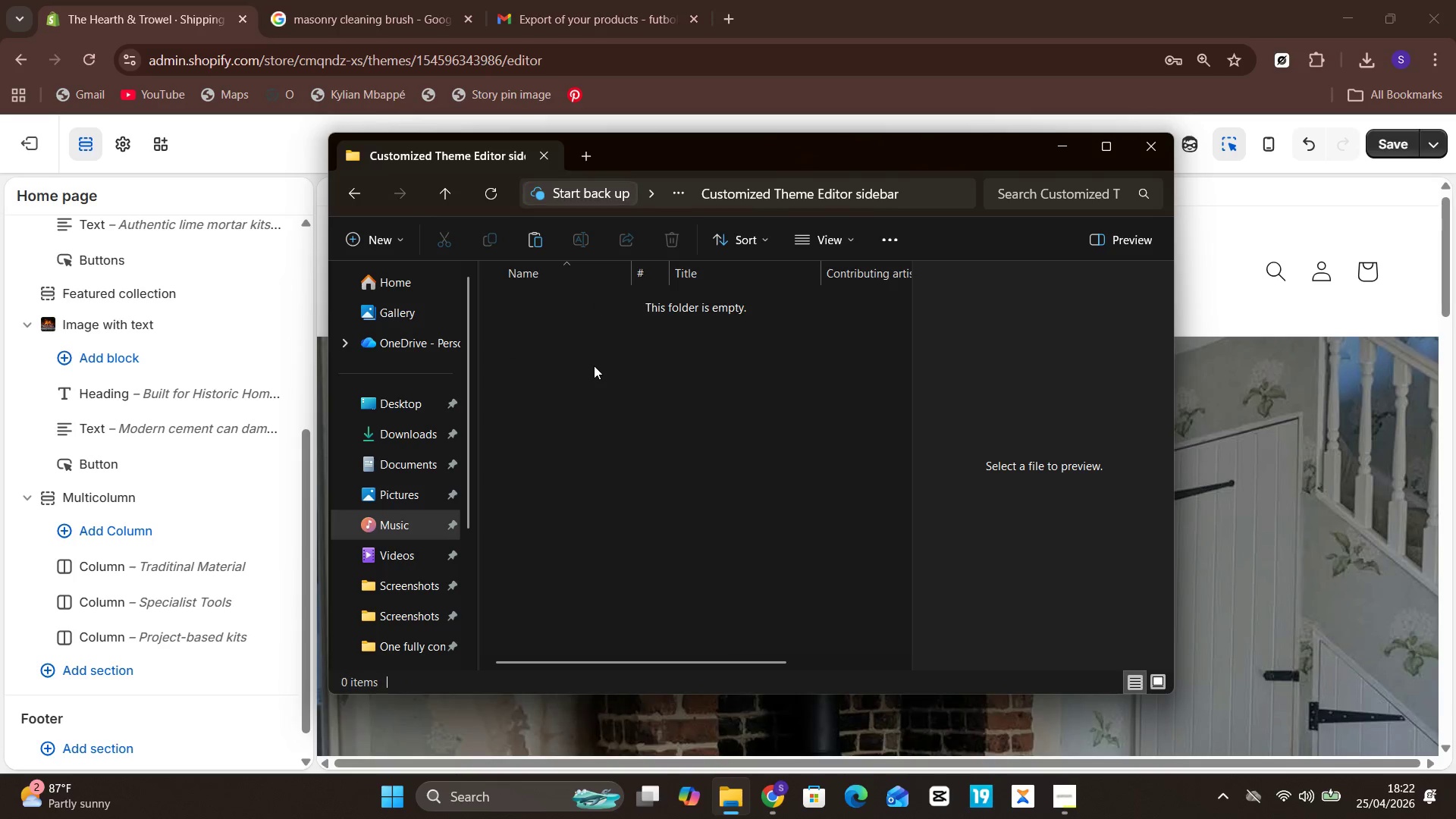 
left_click([599, 416])
 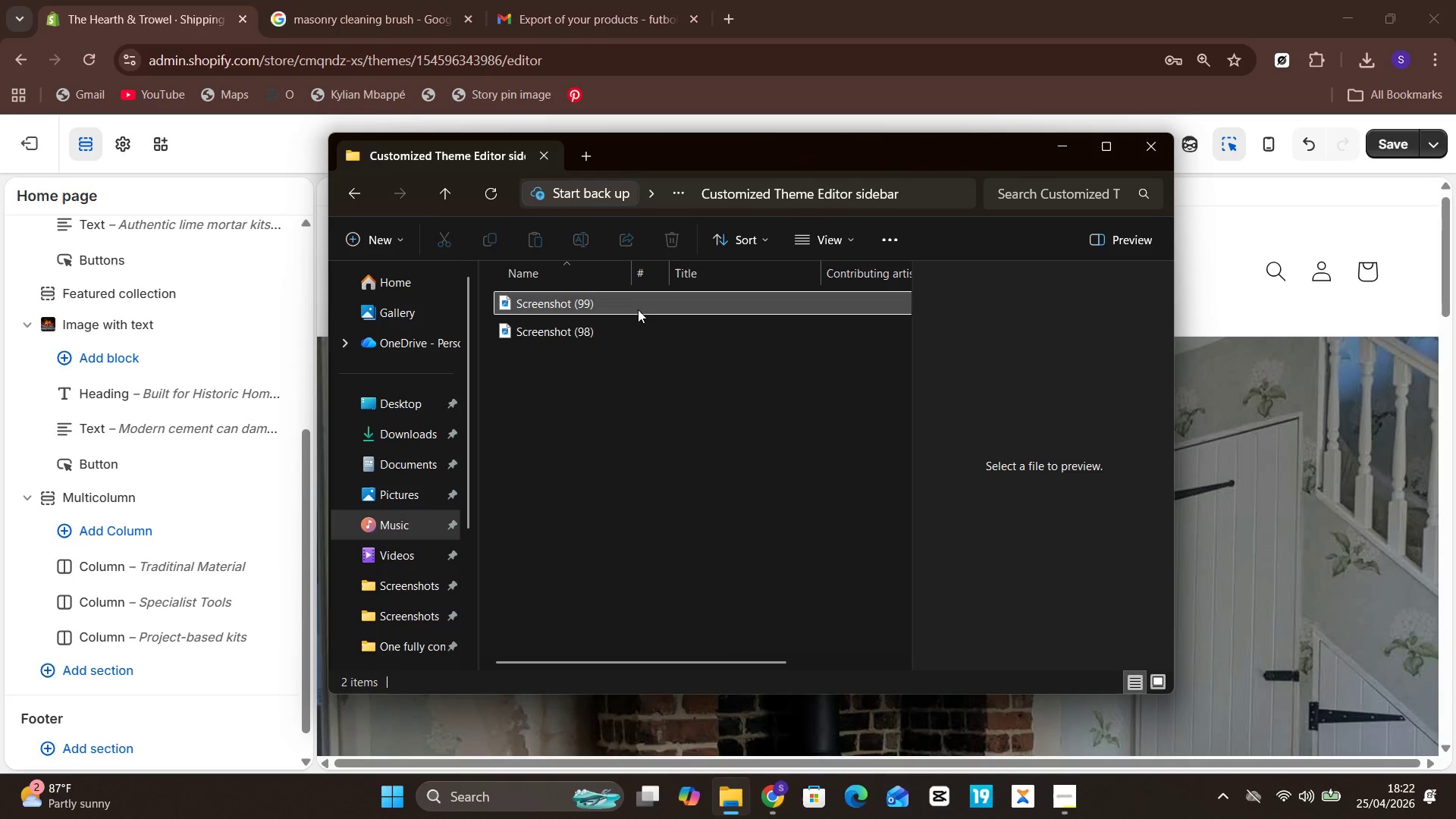 
double_click([638, 309])
 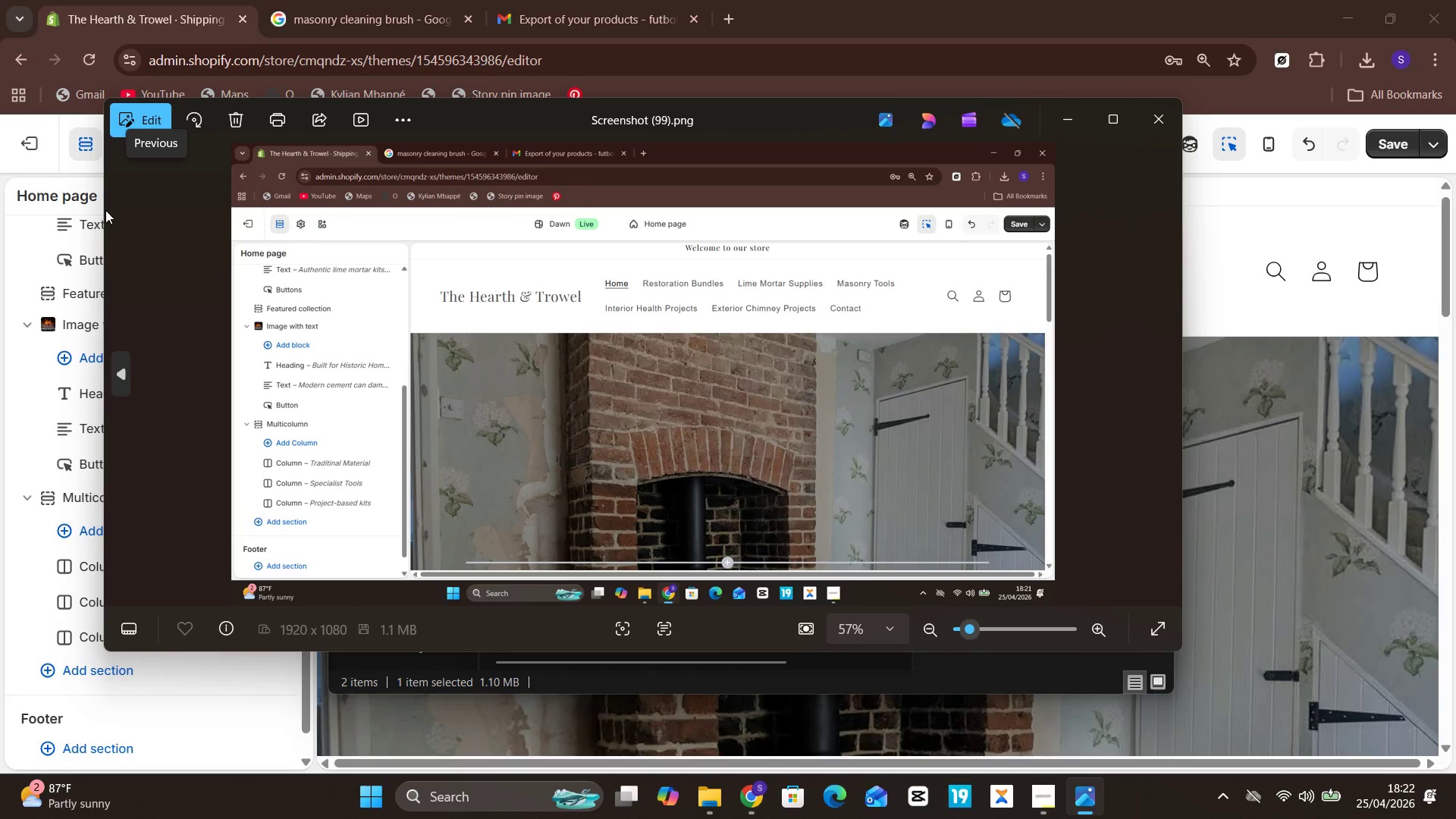 
wait(6.23)
 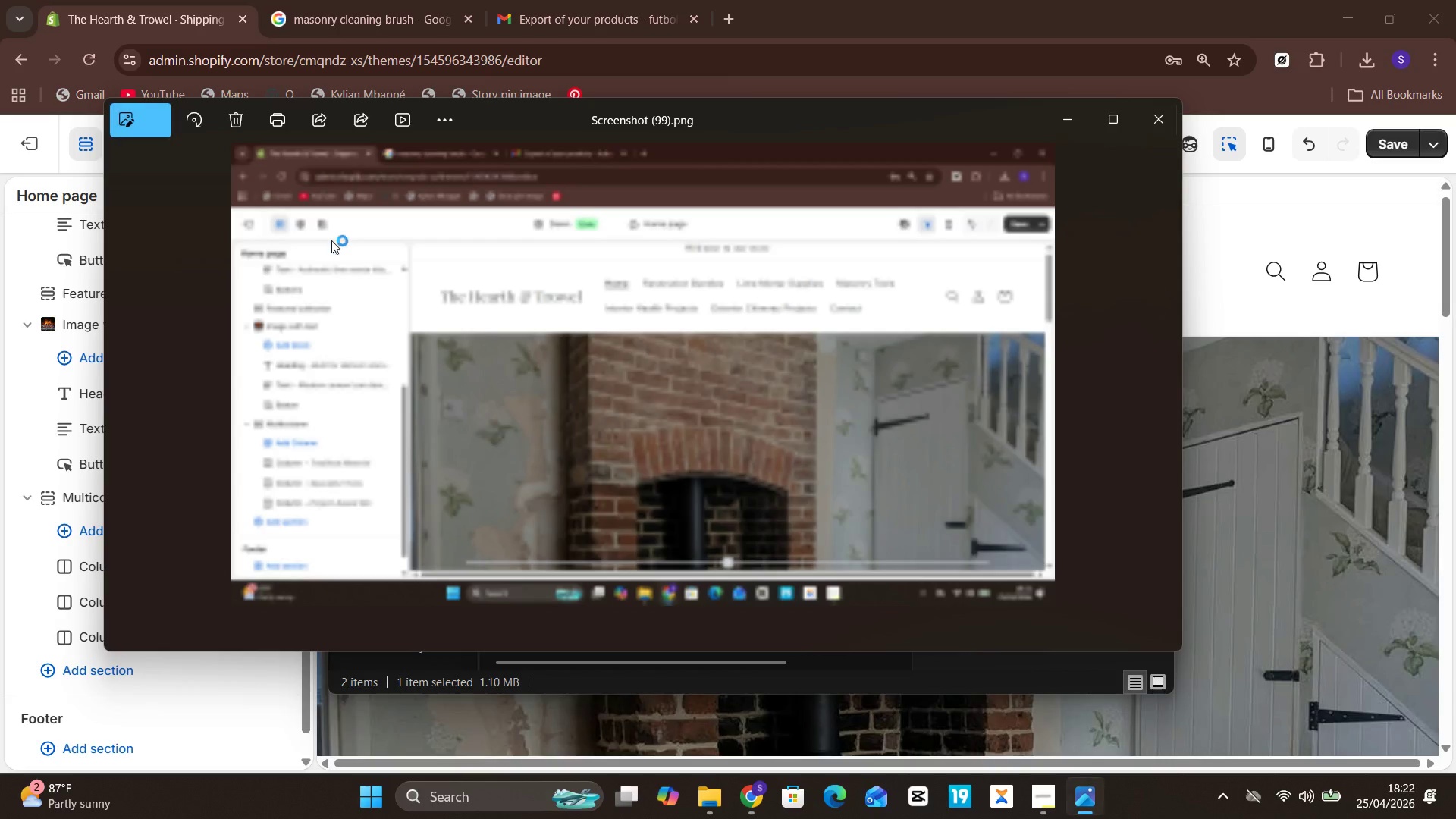 
left_click([149, 120])
 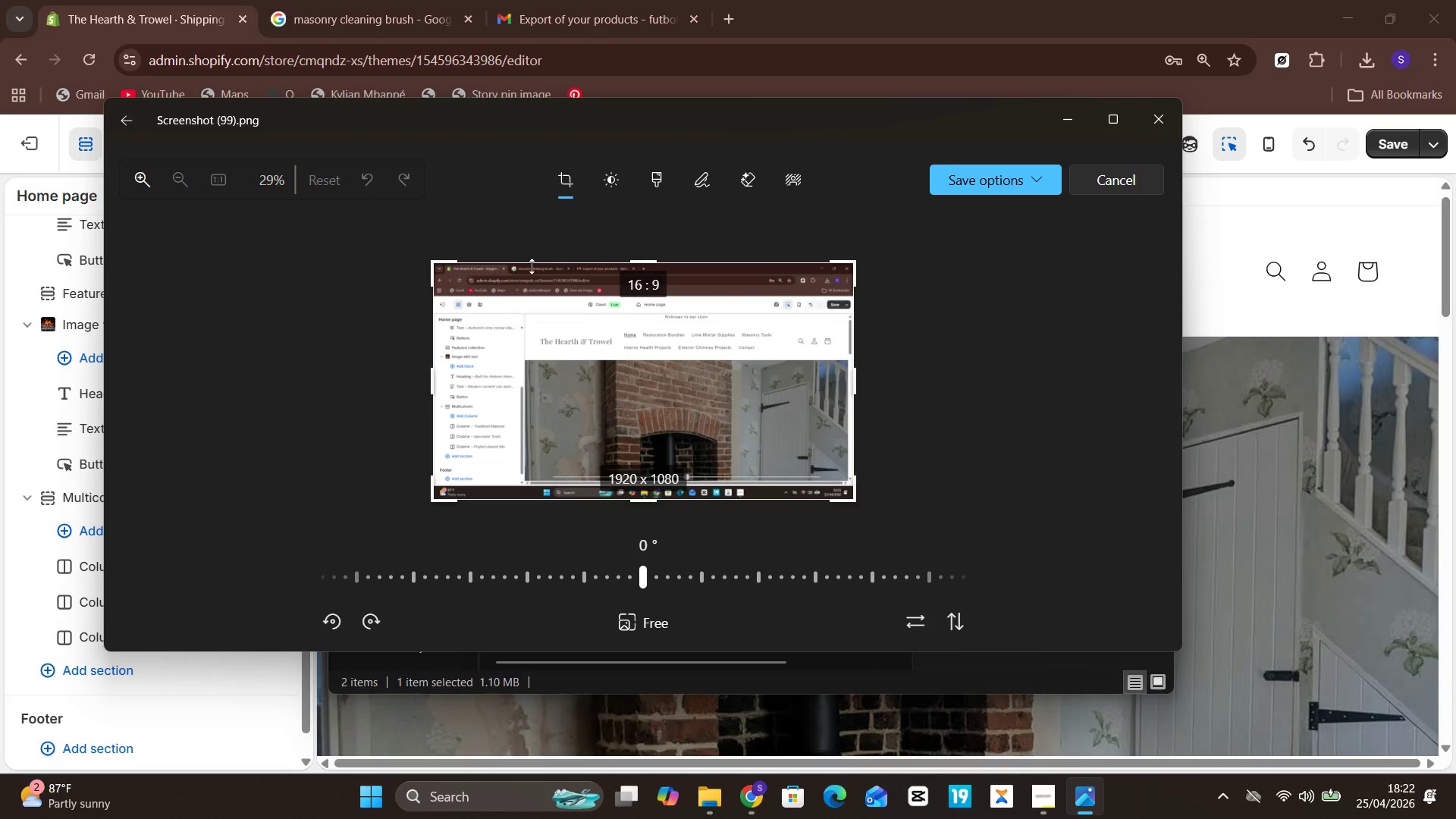 
left_click_drag(start_coordinate=[538, 252], to_coordinate=[548, 280])
 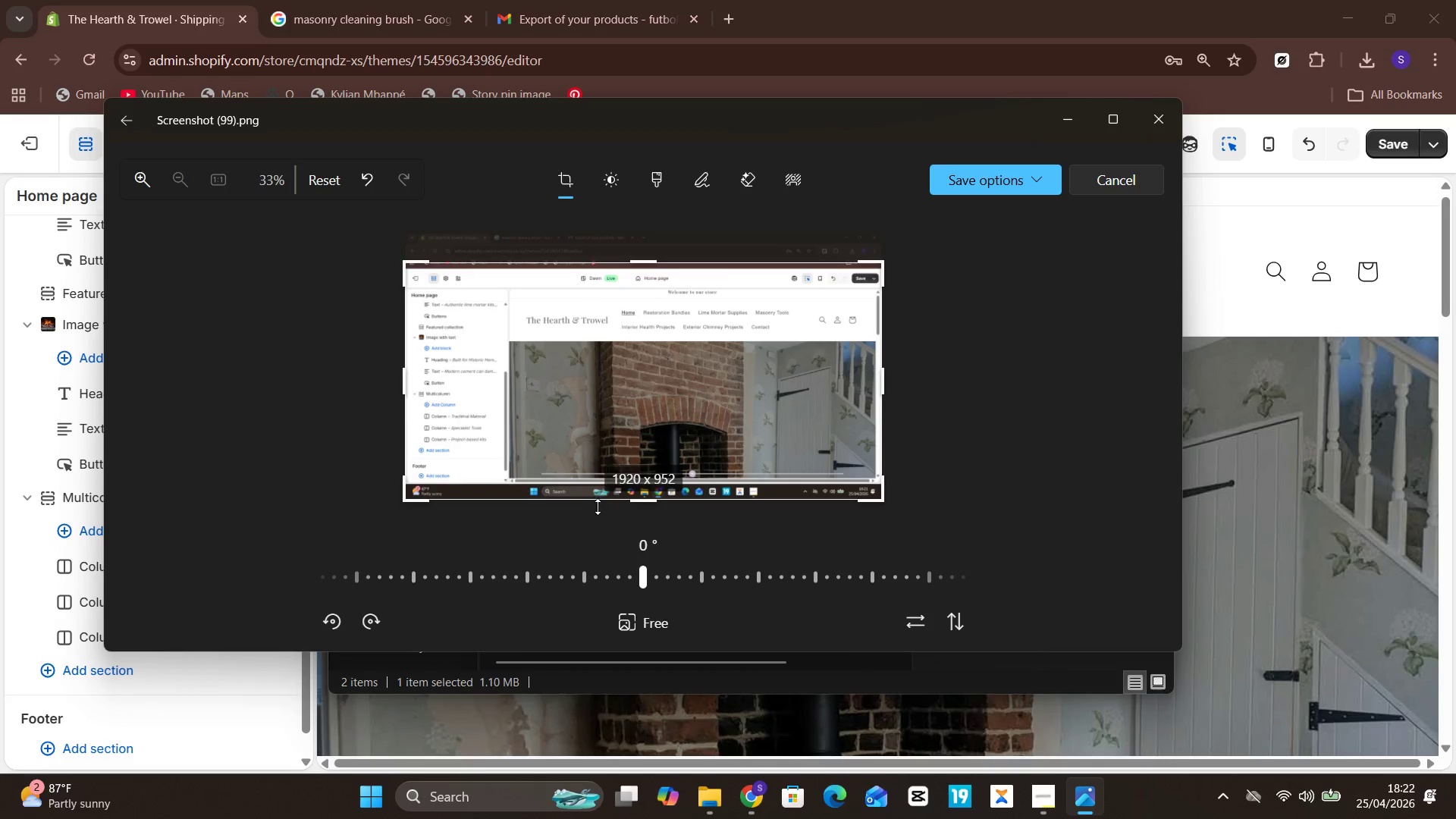 
left_click_drag(start_coordinate=[598, 508], to_coordinate=[604, 496])
 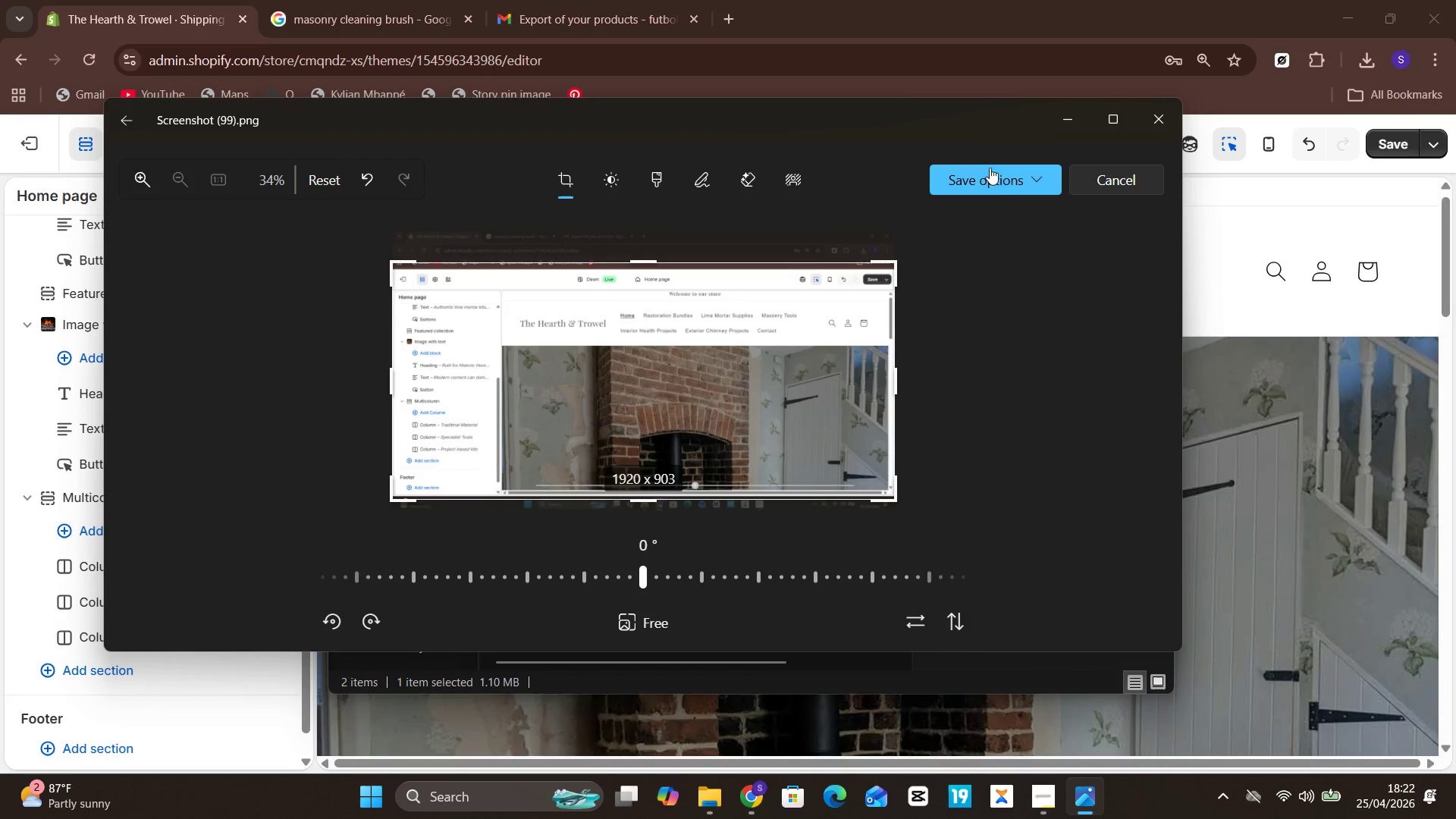 
left_click([988, 188])
 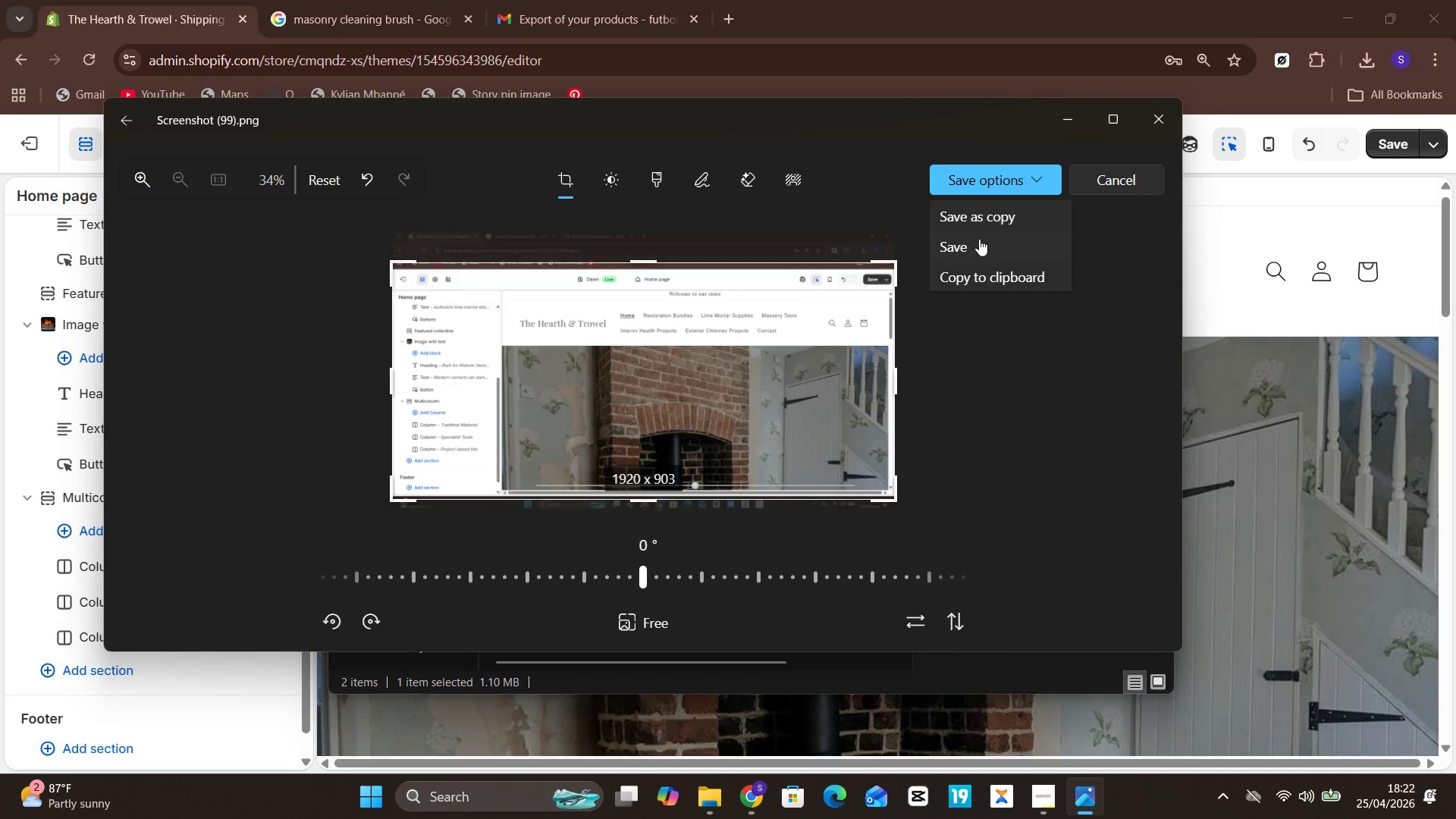 
left_click([979, 240])
 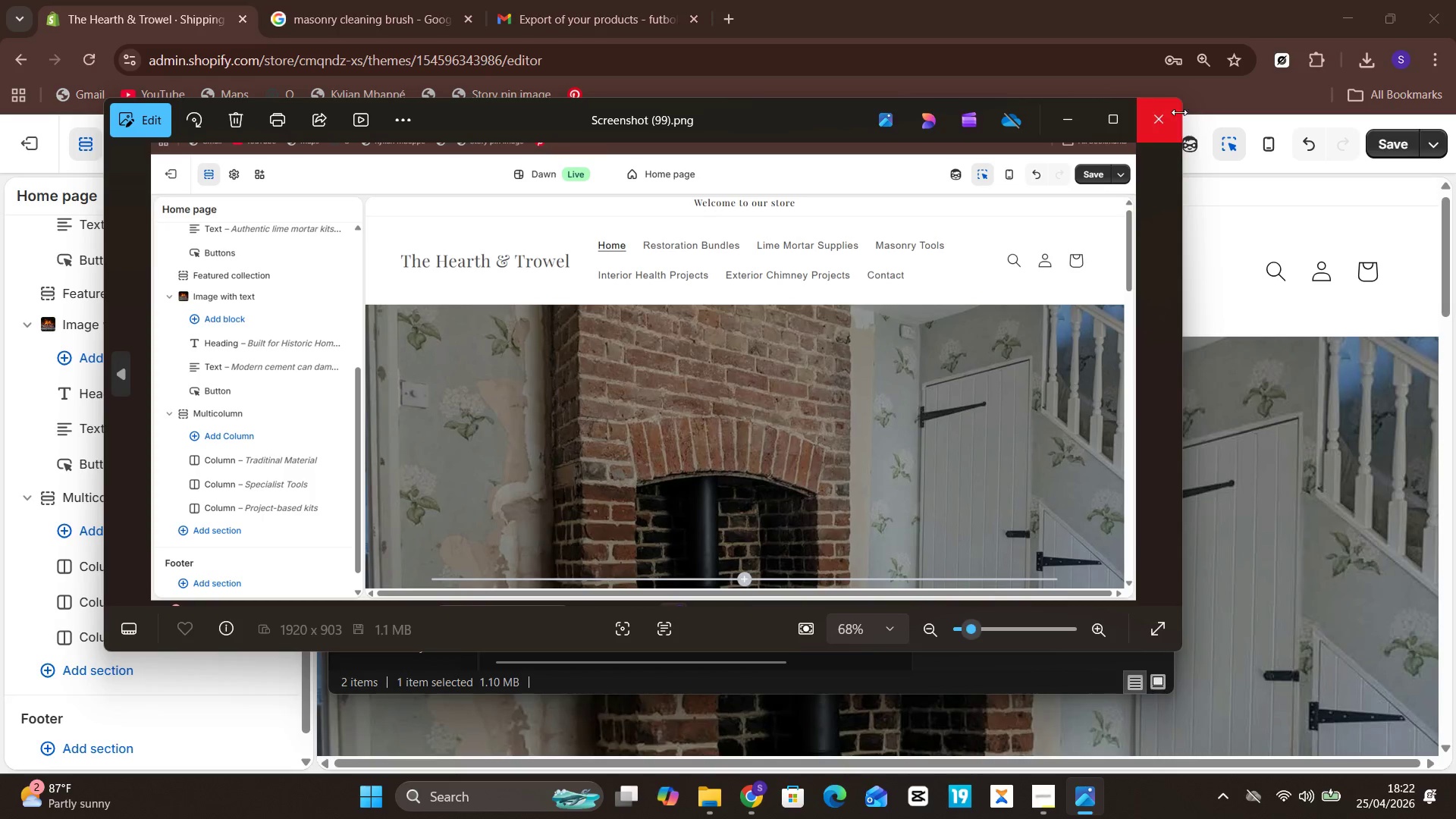 
left_click([1156, 122])
 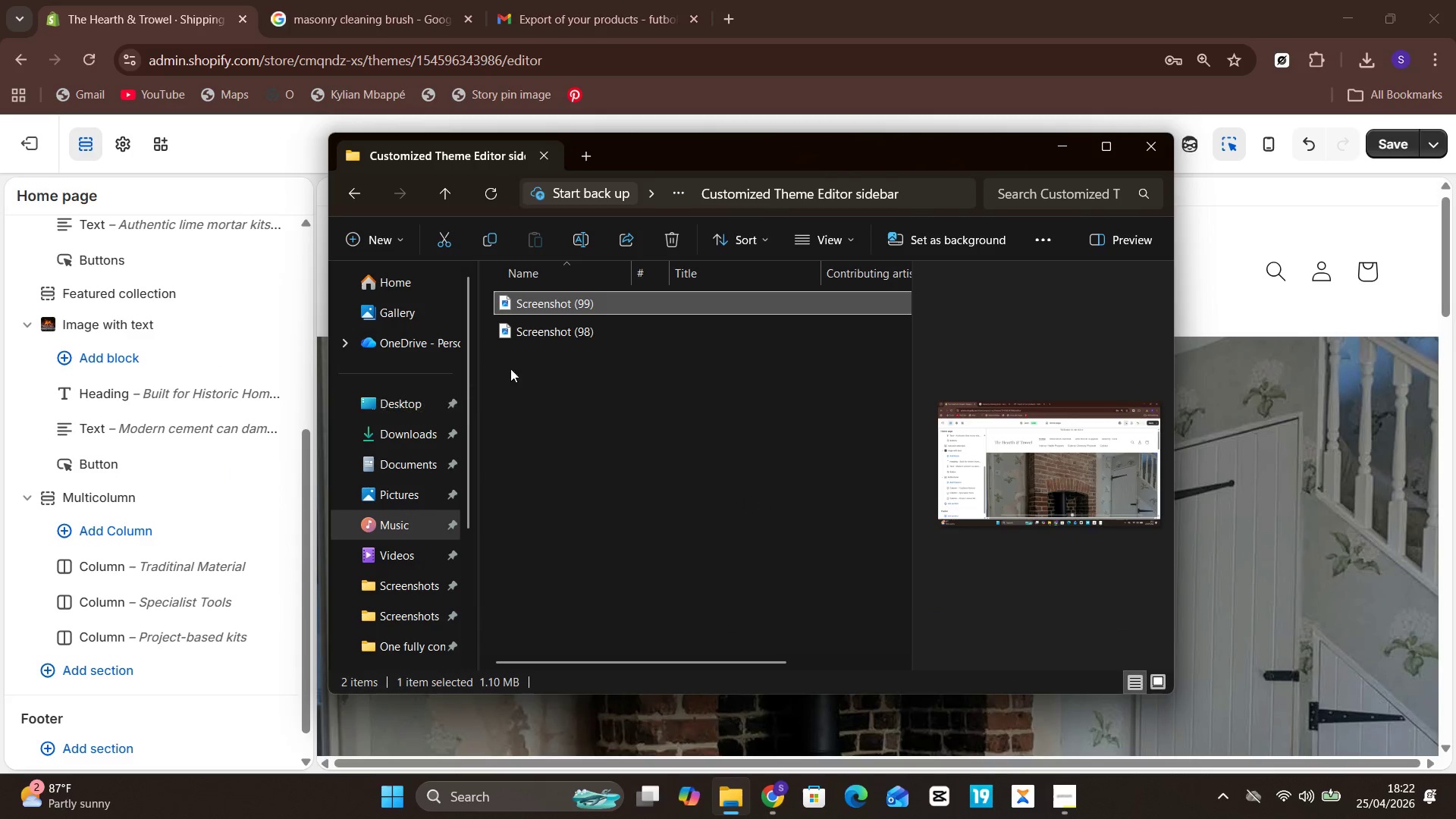 
left_click([521, 337])
 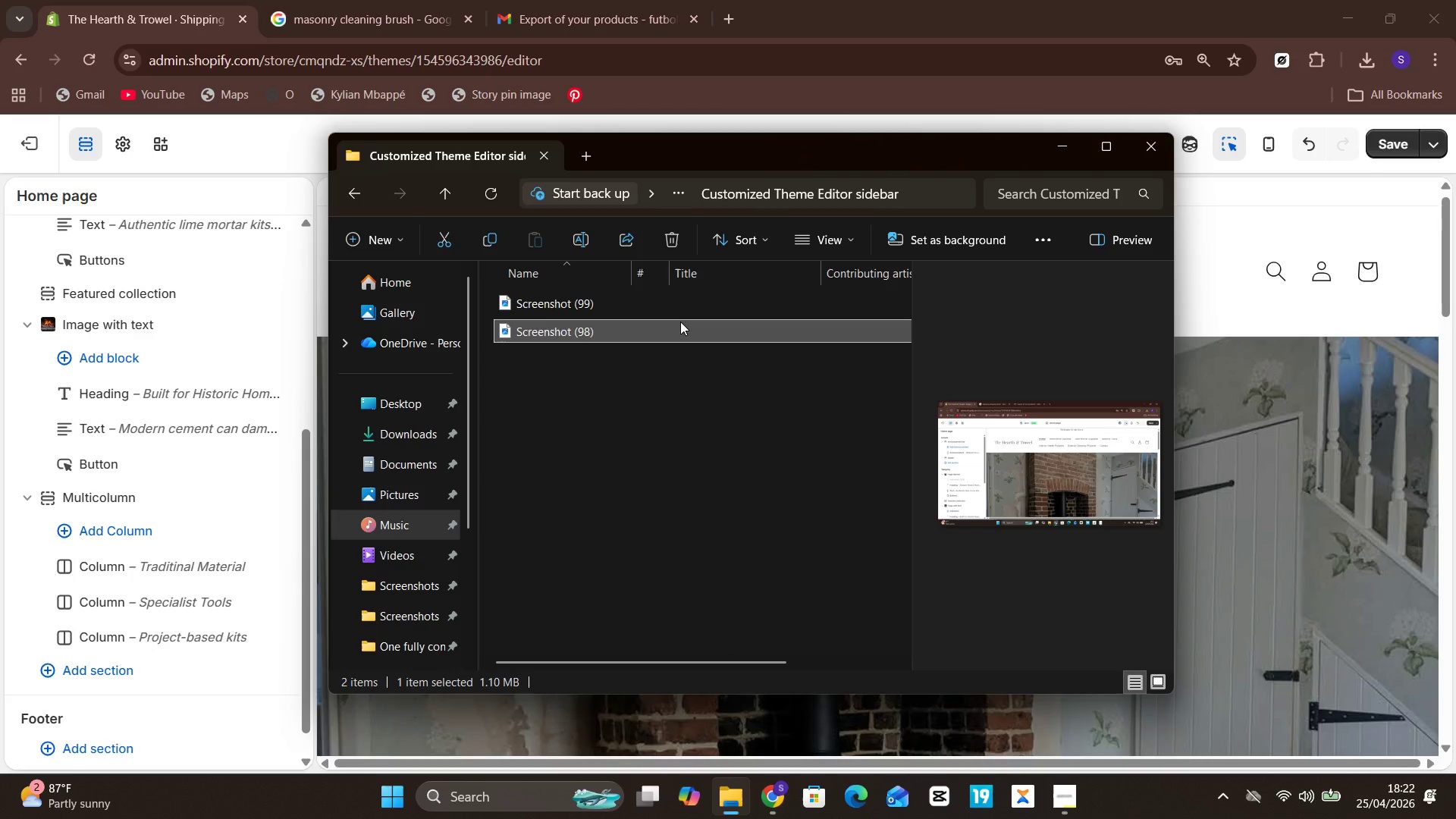 
double_click([680, 322])
 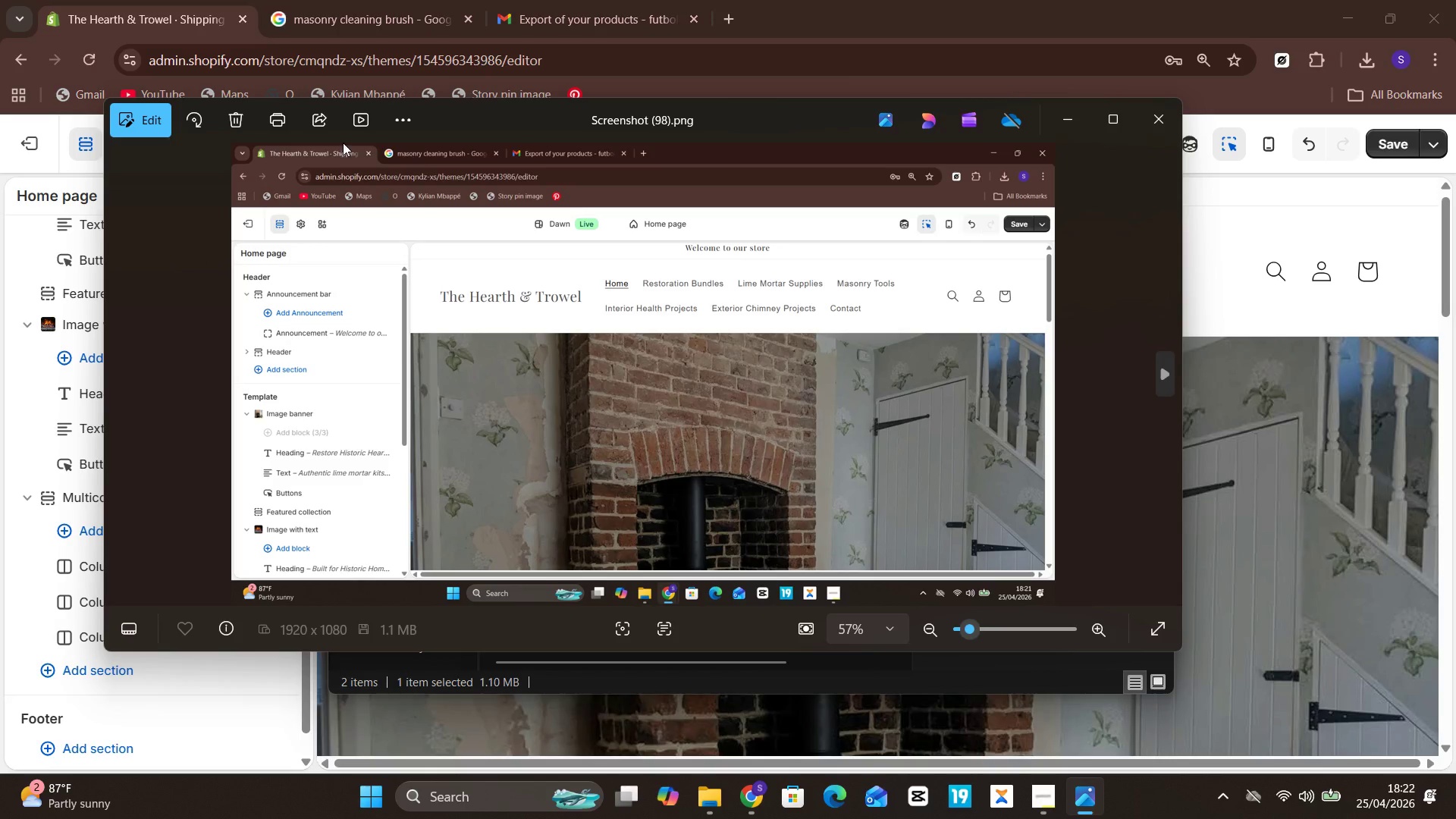 
left_click([143, 122])
 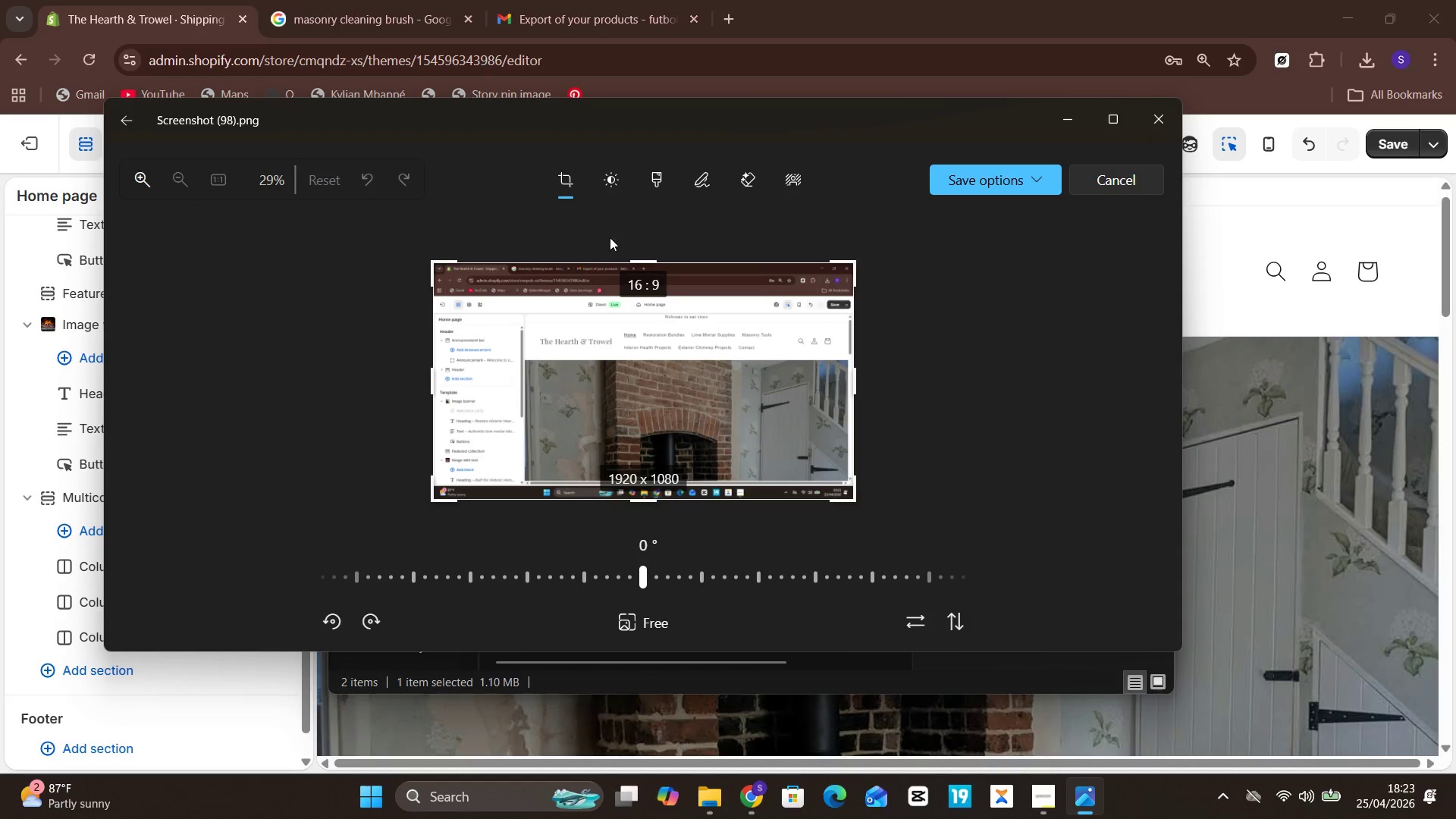 
left_click_drag(start_coordinate=[607, 260], to_coordinate=[626, 291])
 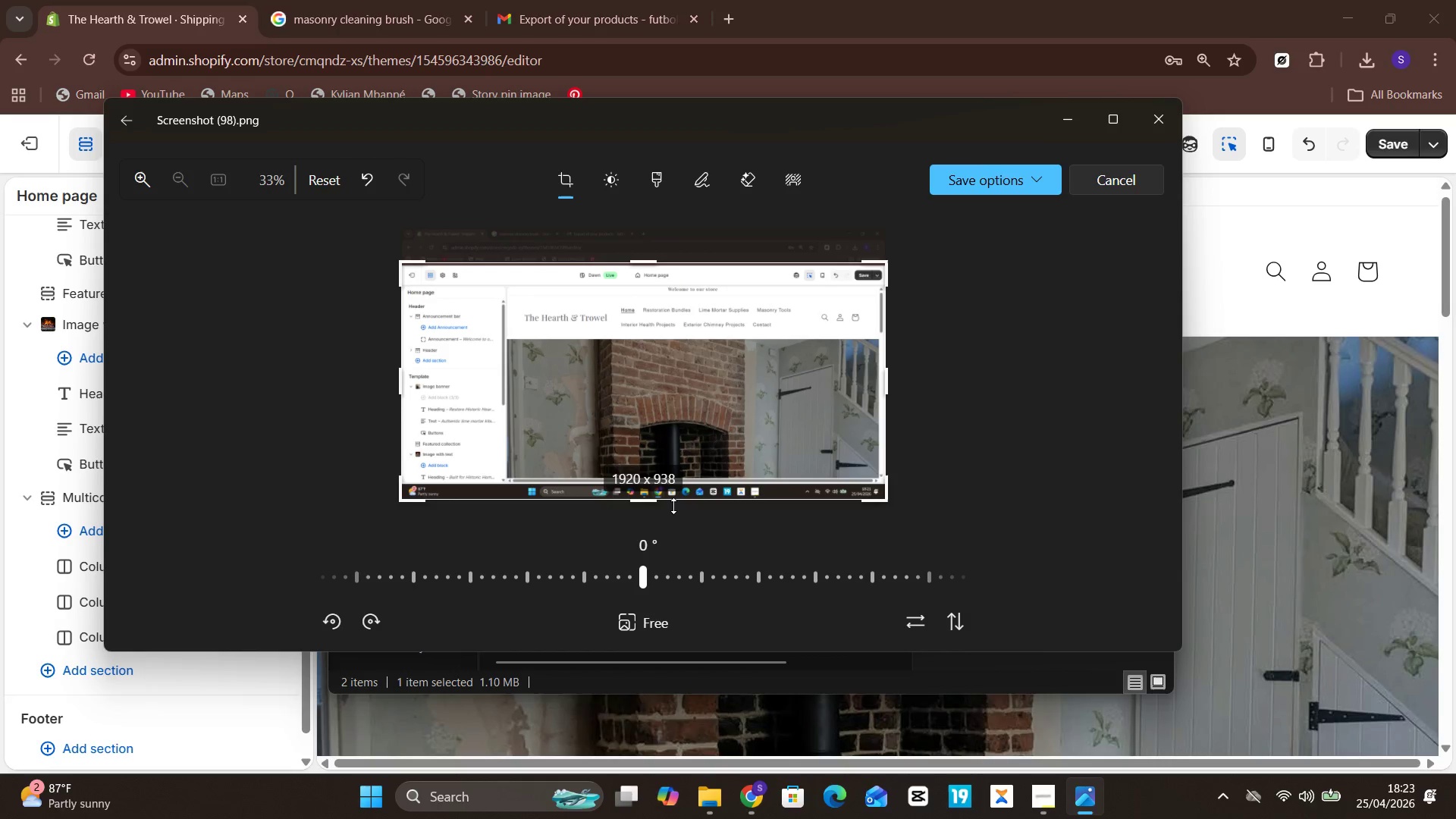 
left_click_drag(start_coordinate=[673, 506], to_coordinate=[690, 491])
 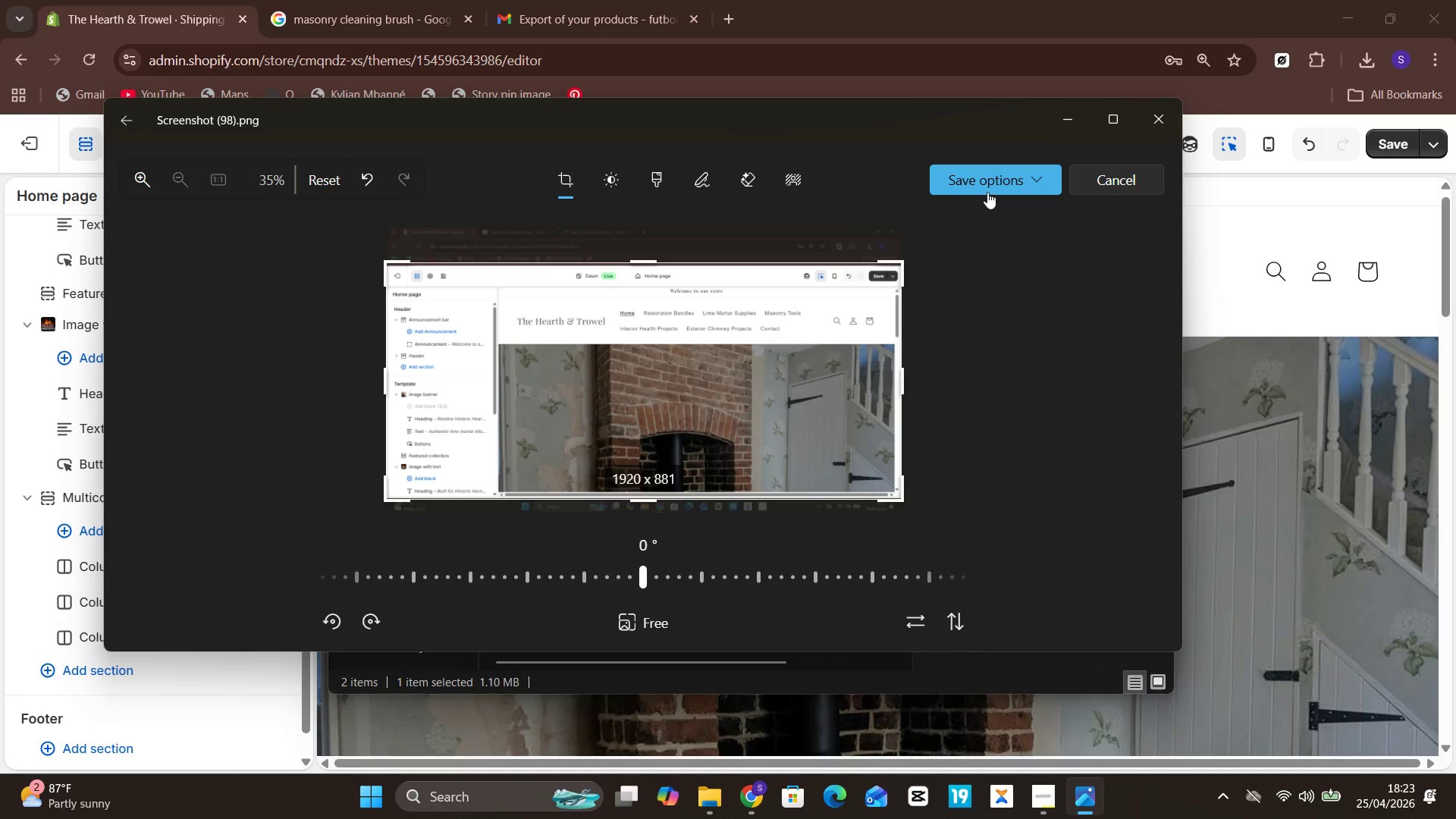 
left_click([987, 189])
 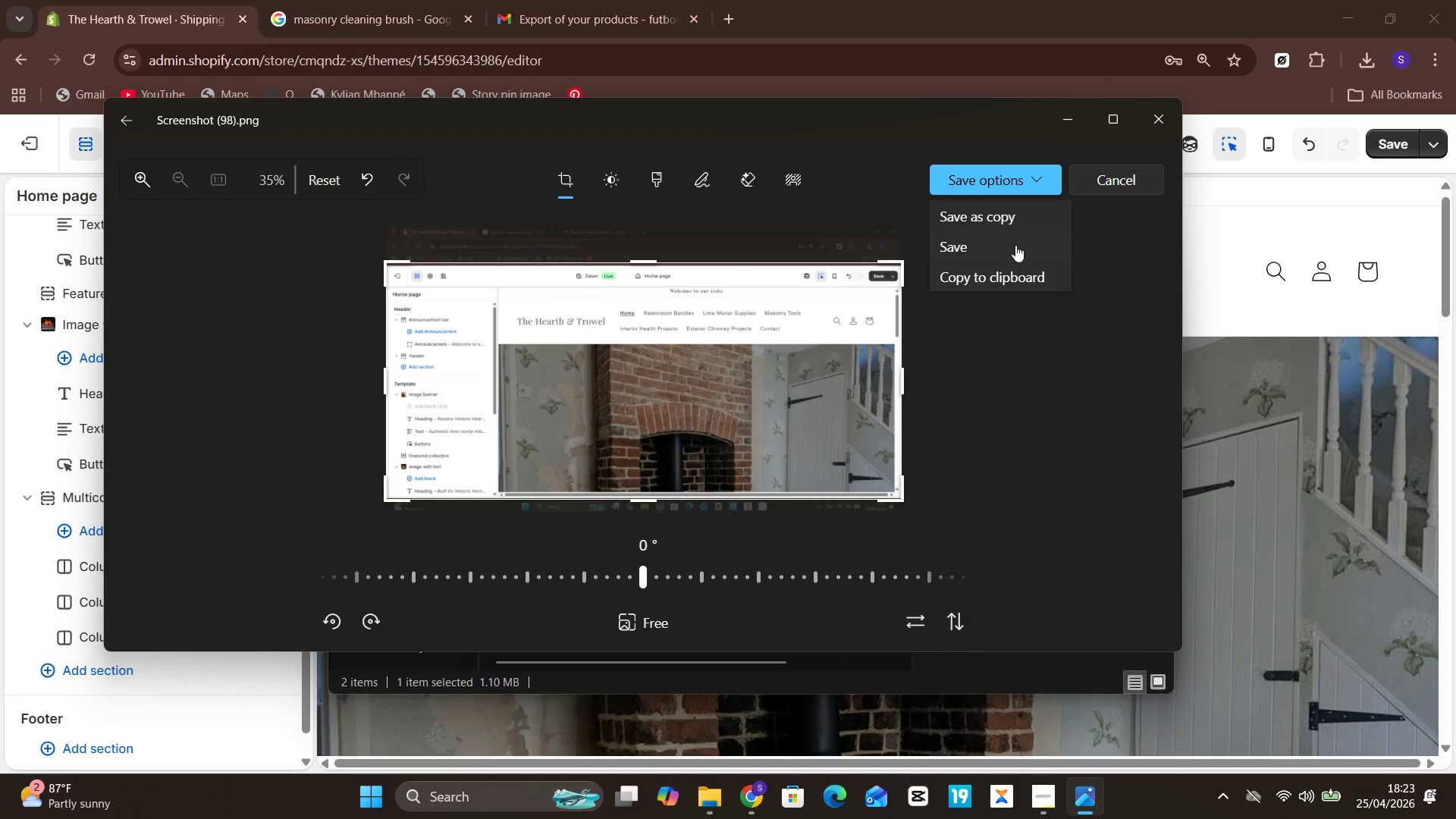 
left_click([994, 245])
 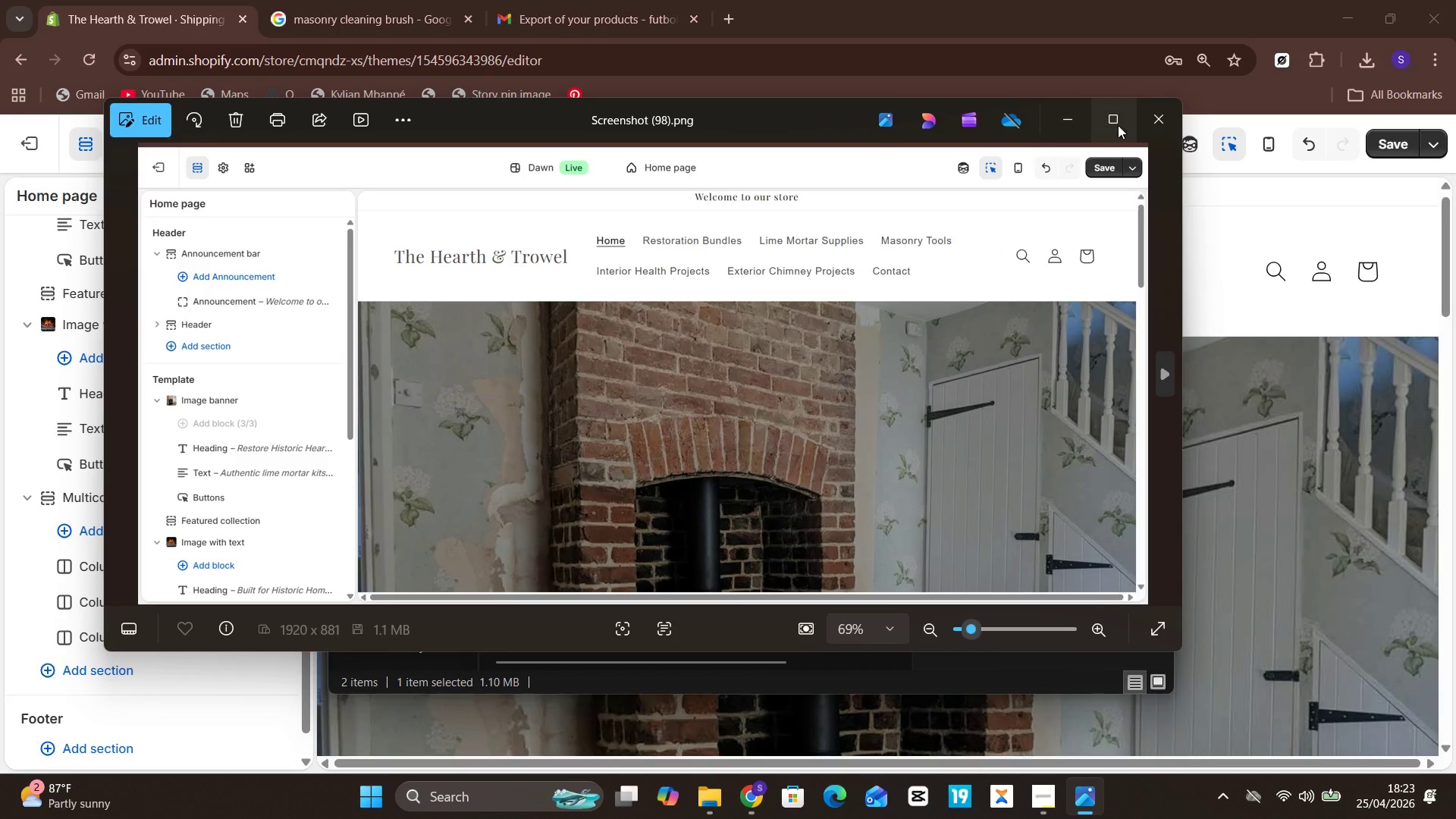 
left_click([1151, 130])
 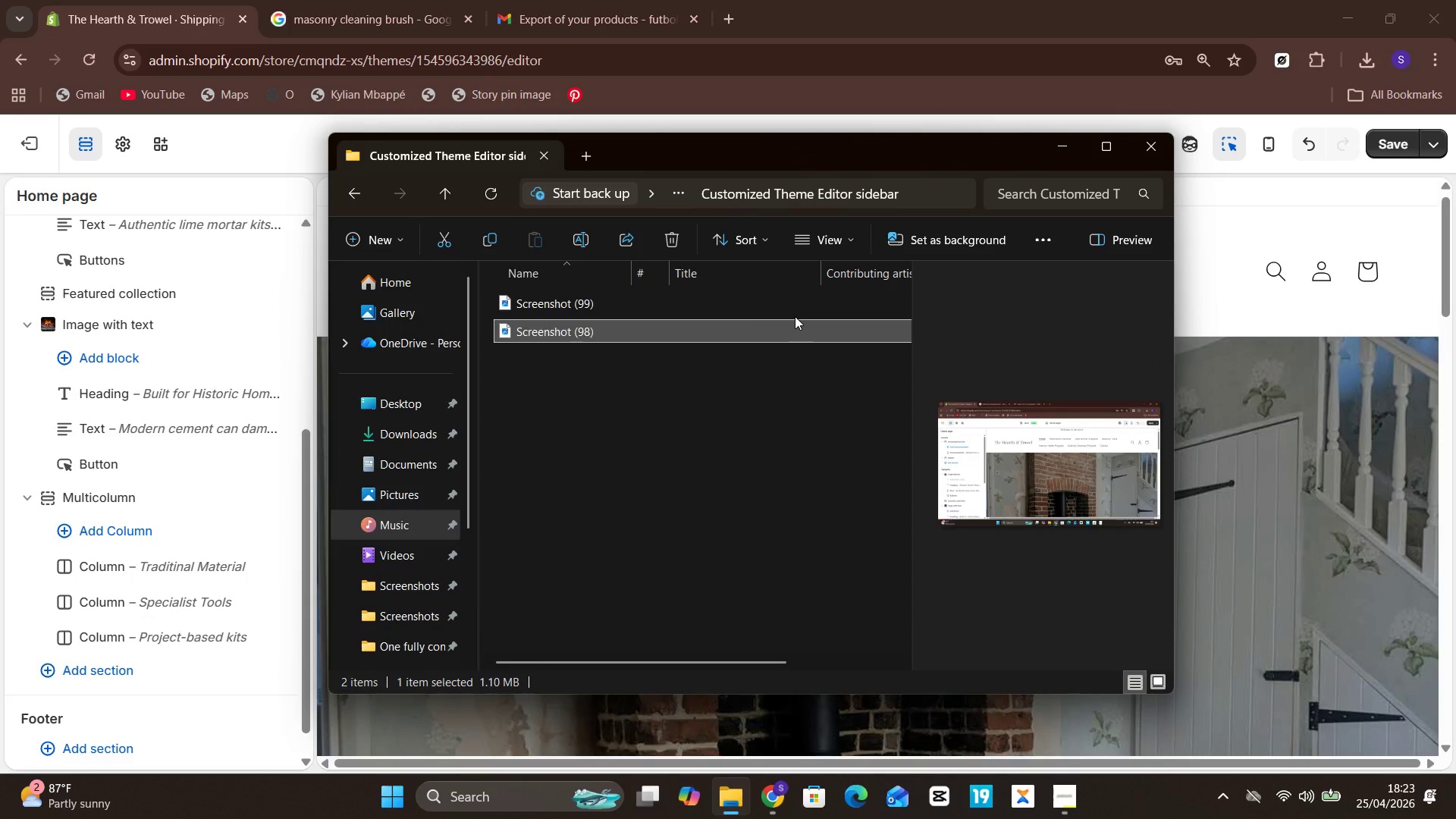 
right_click([795, 331])
 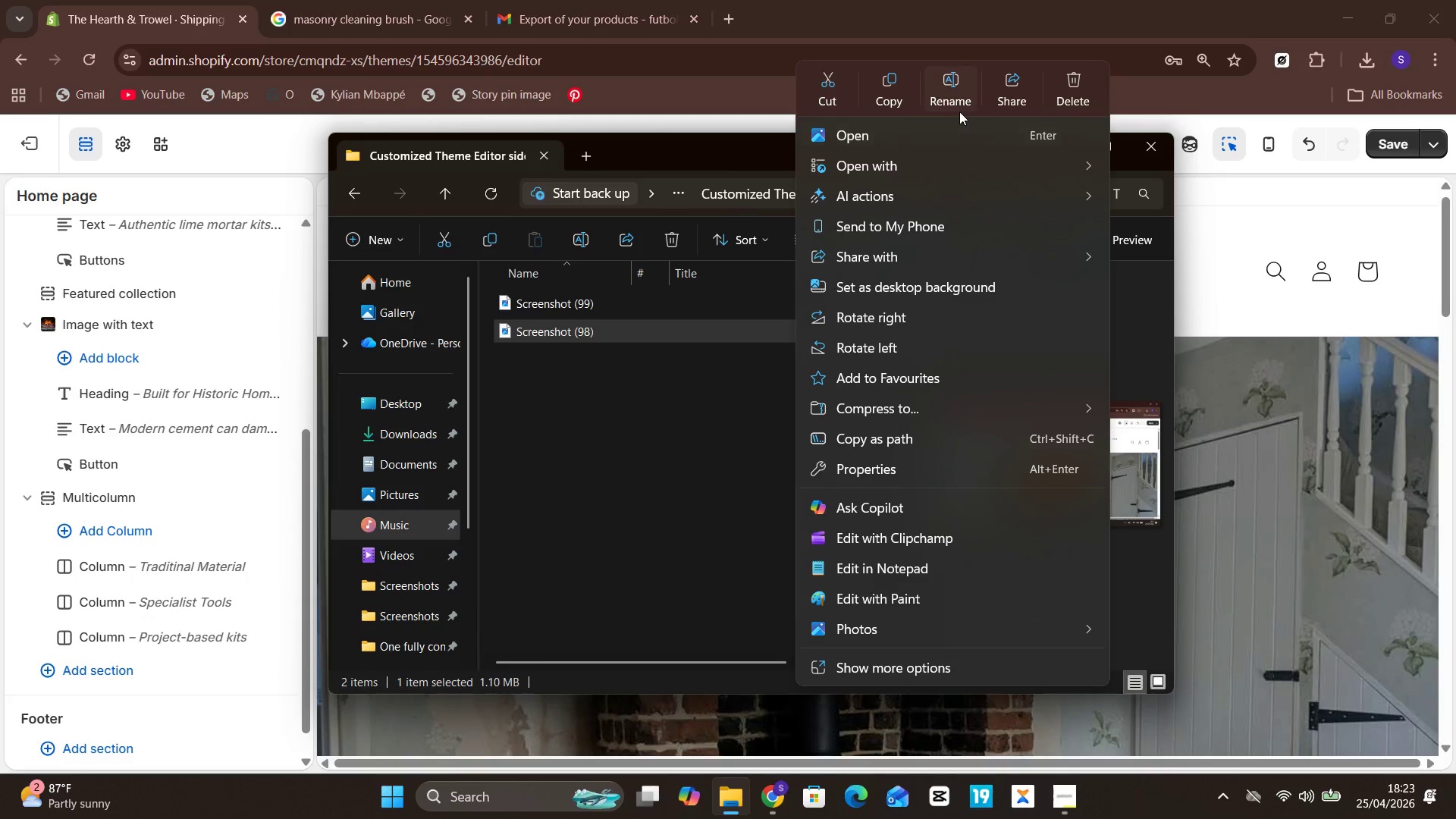 
left_click([950, 106])
 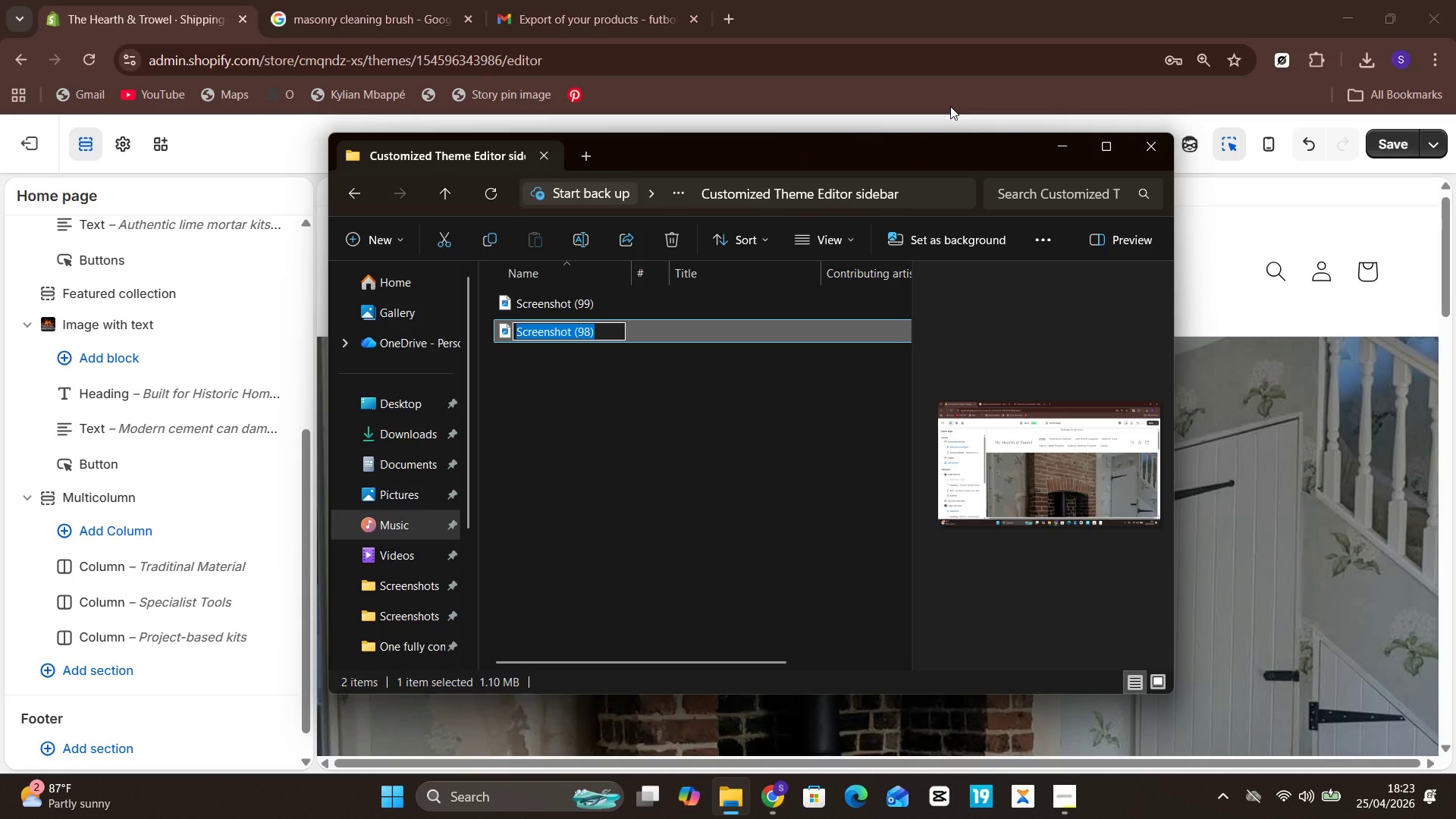 
key(Unknown)
 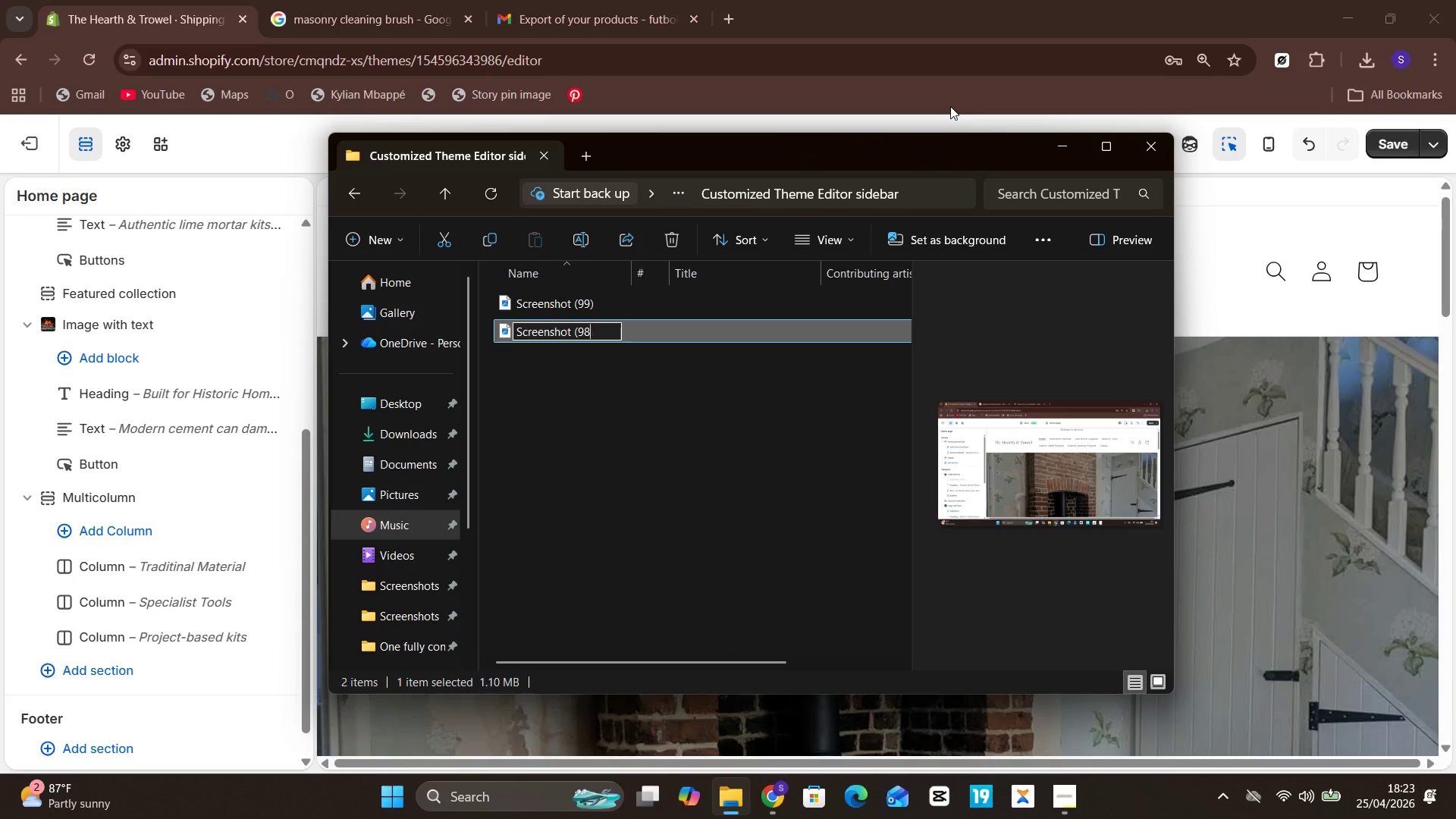 
key(ArrowRight)
 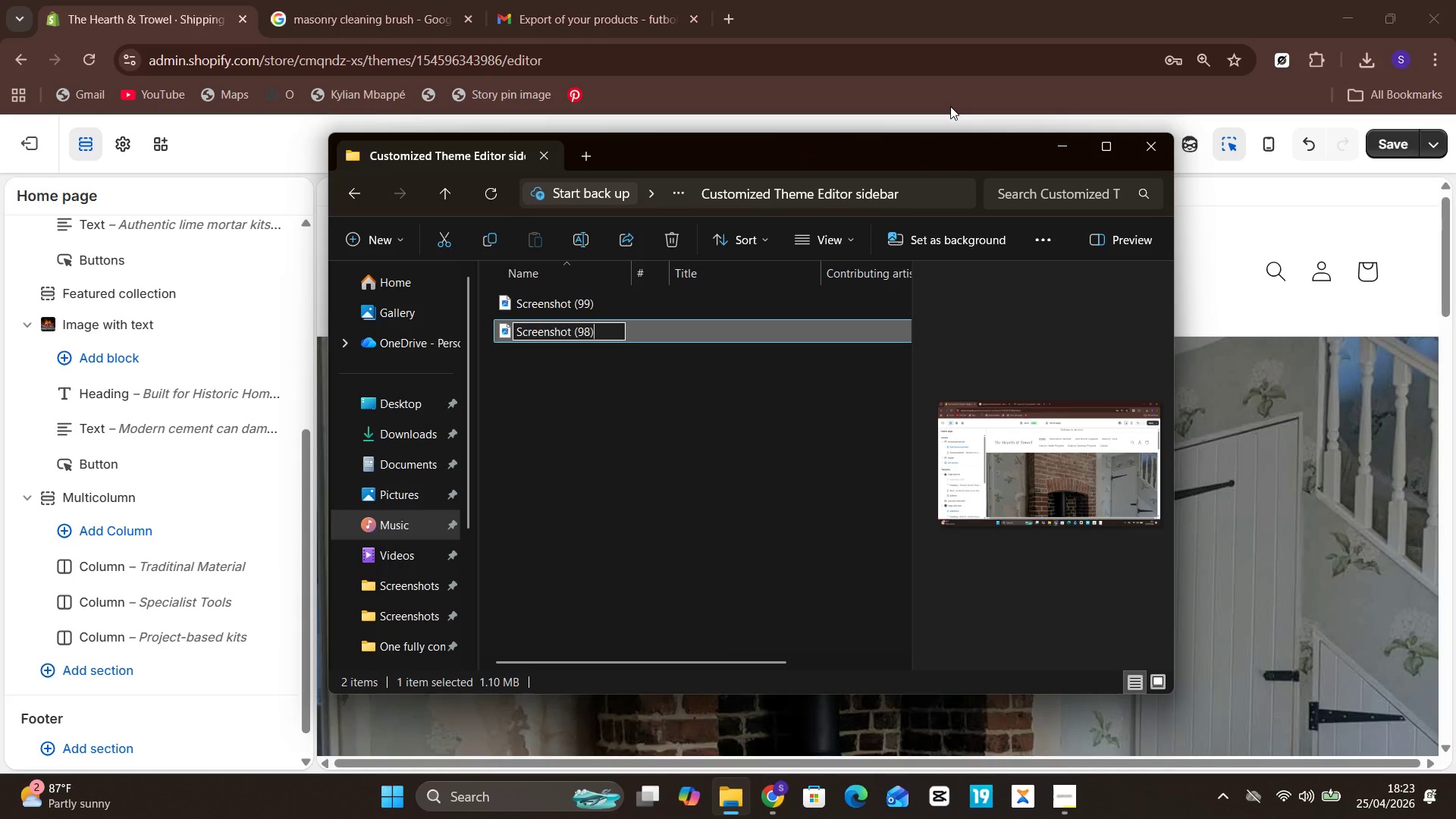 
key(Backspace)
 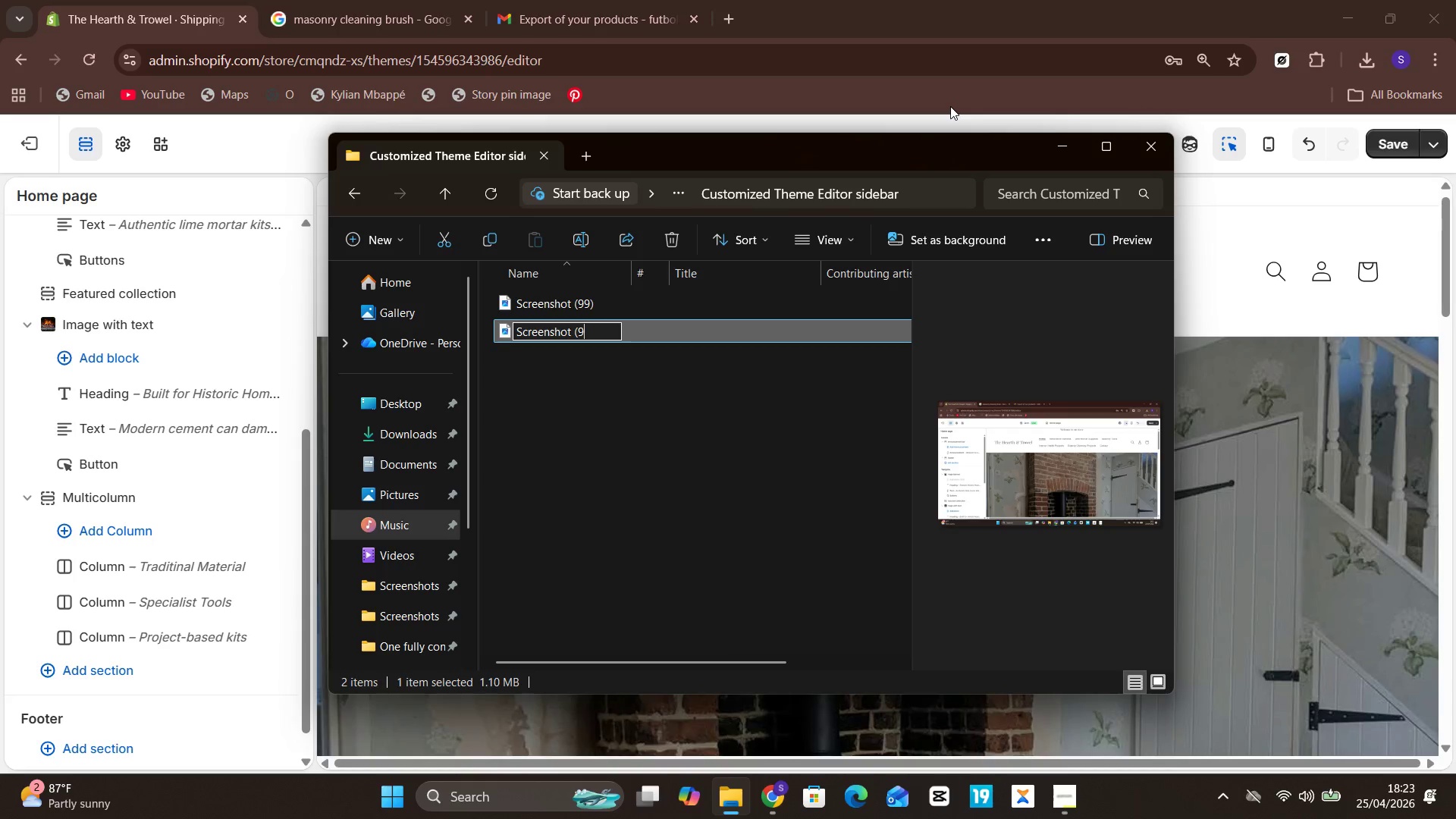 
key(Backspace)
 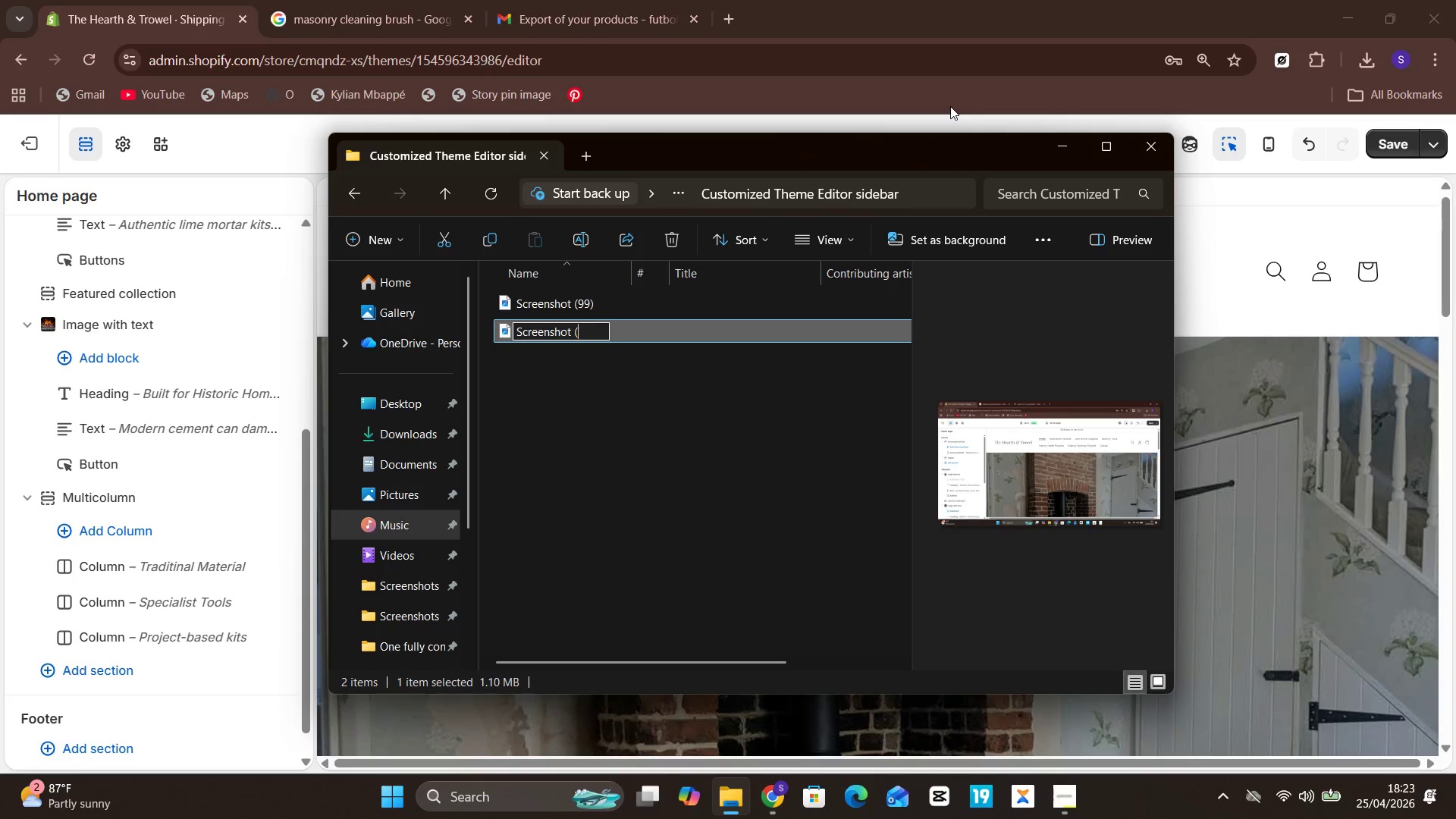 
key(Backspace)
 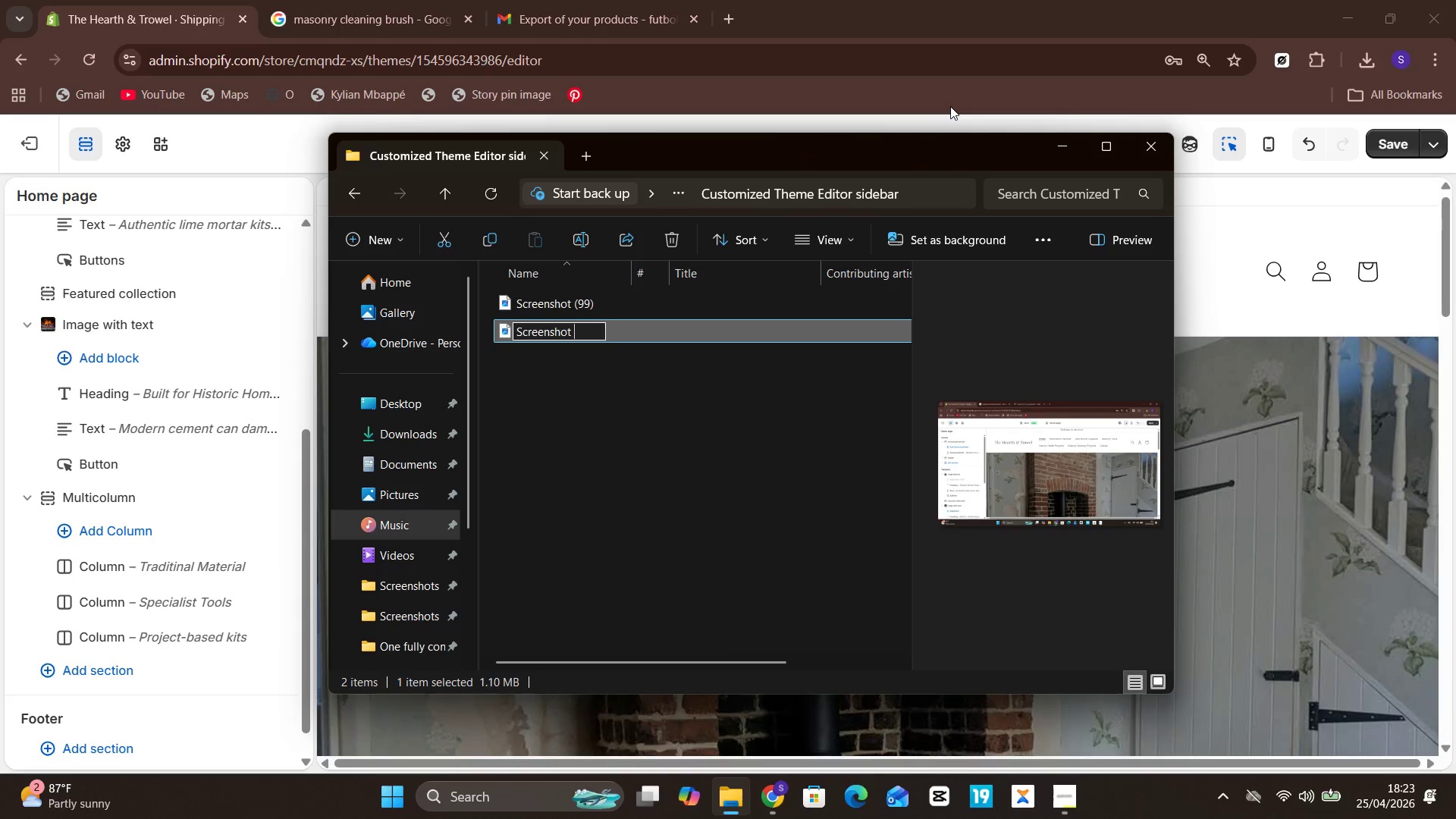 
key(Backspace)
 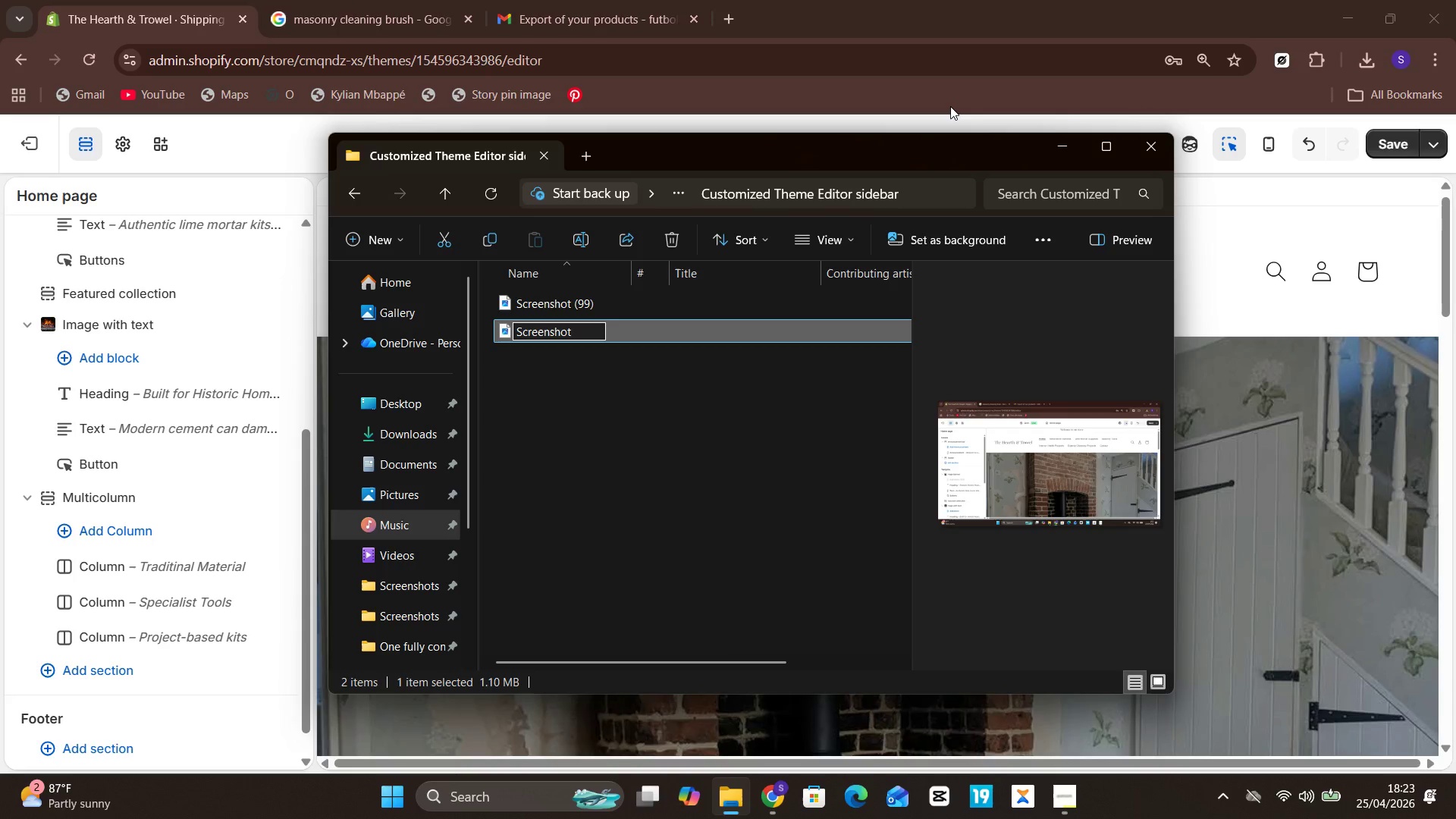 
key(1)
 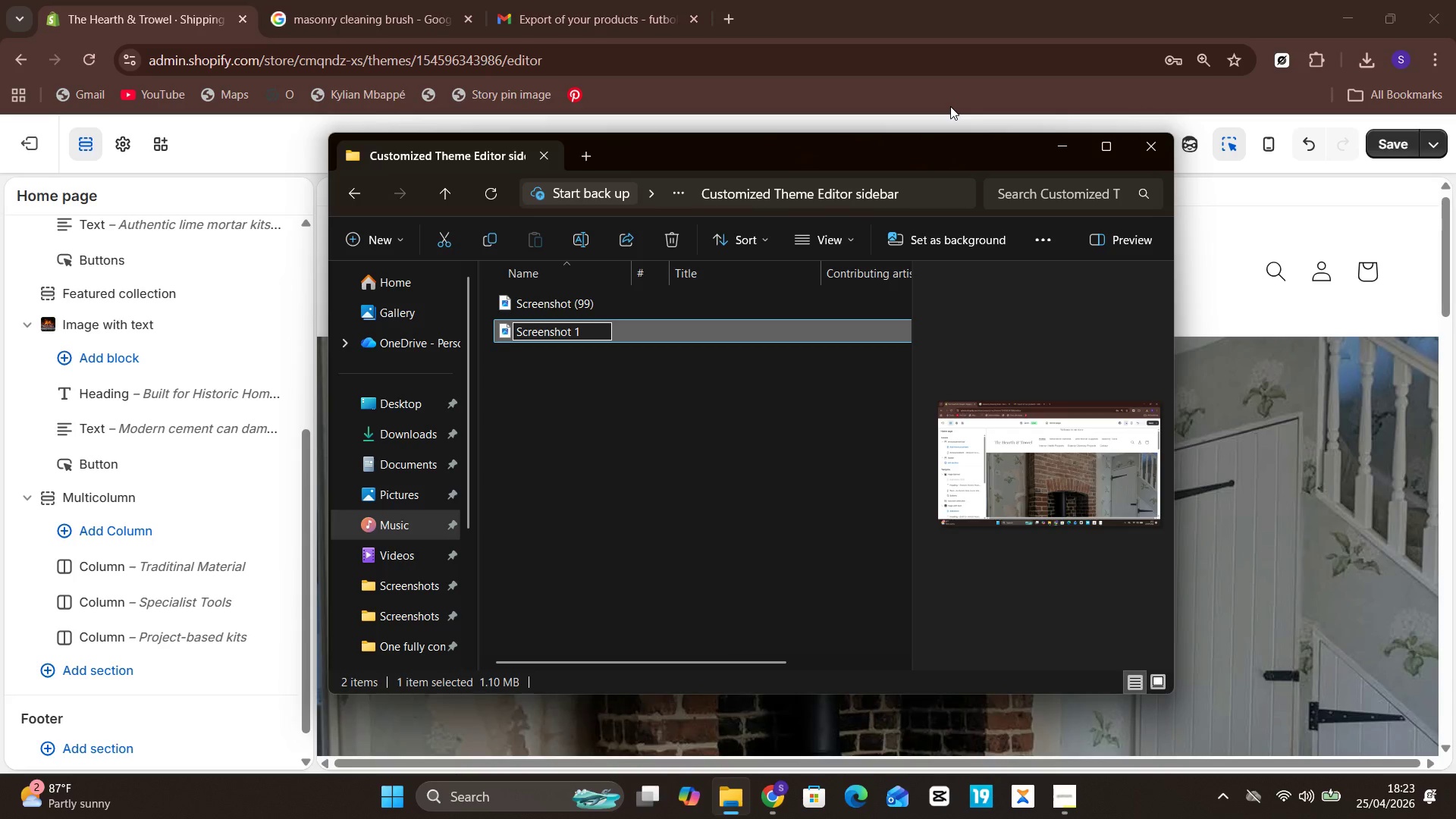 
wait(10.23)
 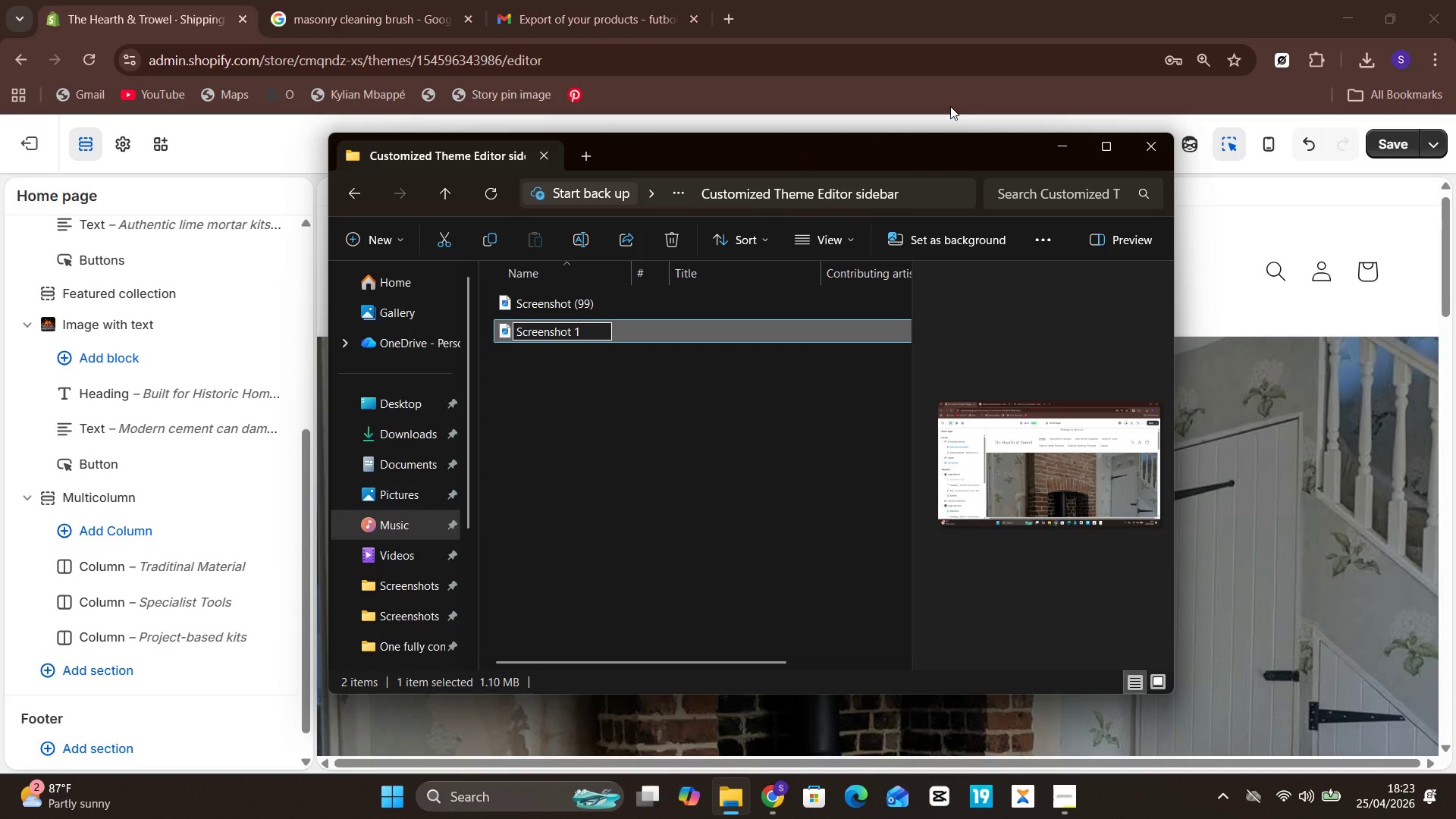 
left_click([633, 300])
 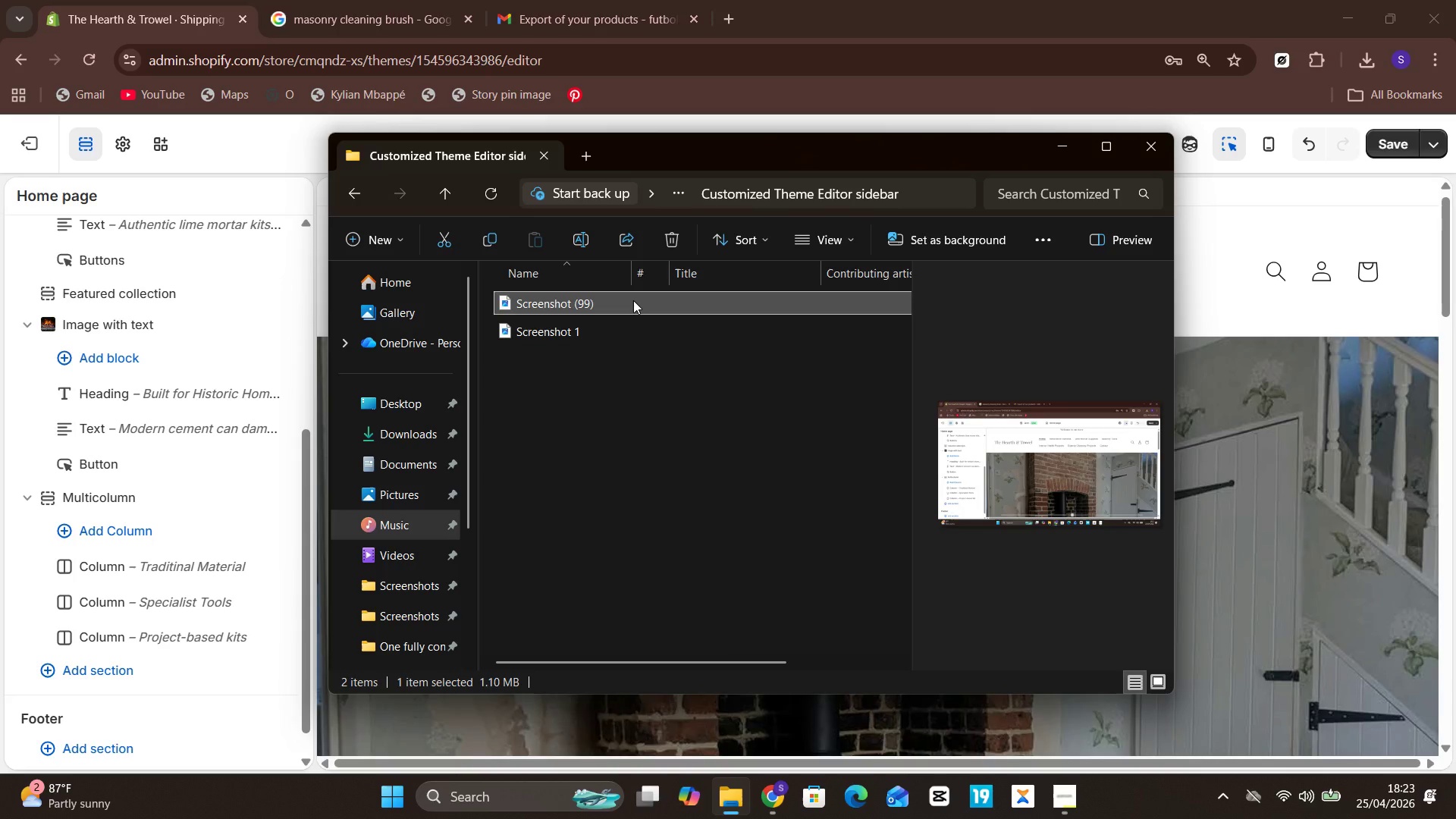 
right_click([633, 300])
 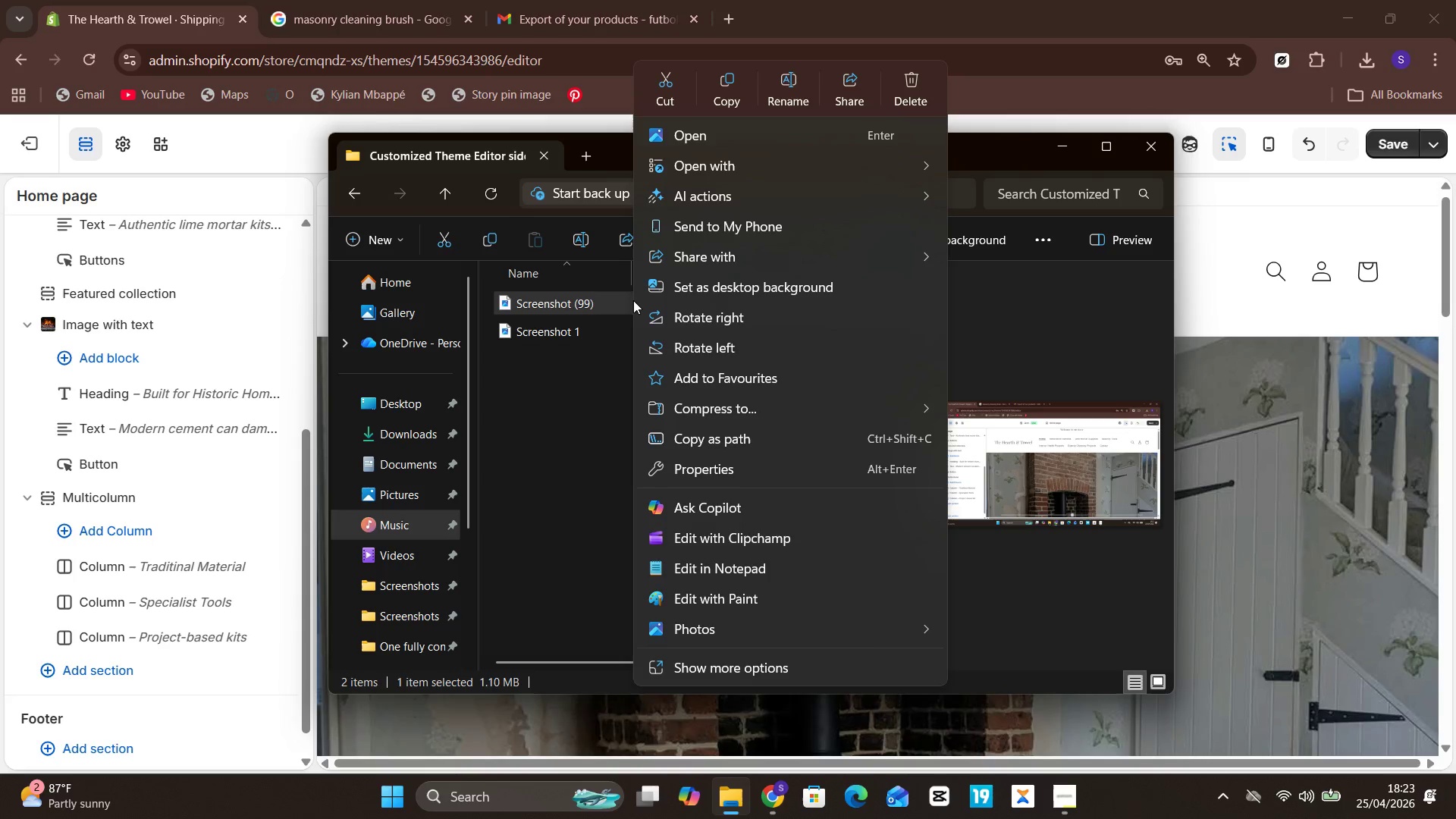 
wait(6.91)
 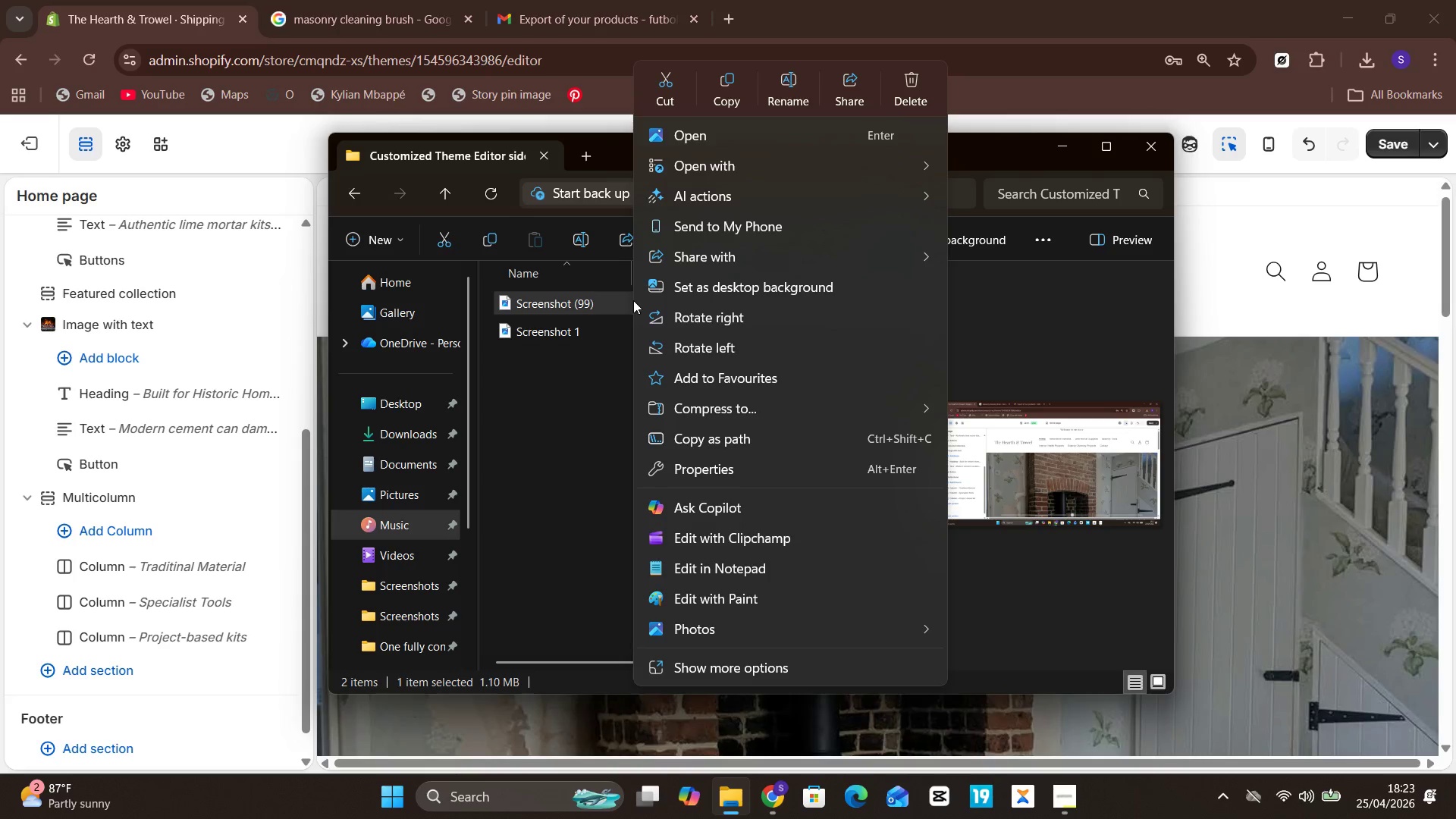 
left_click([790, 71])
 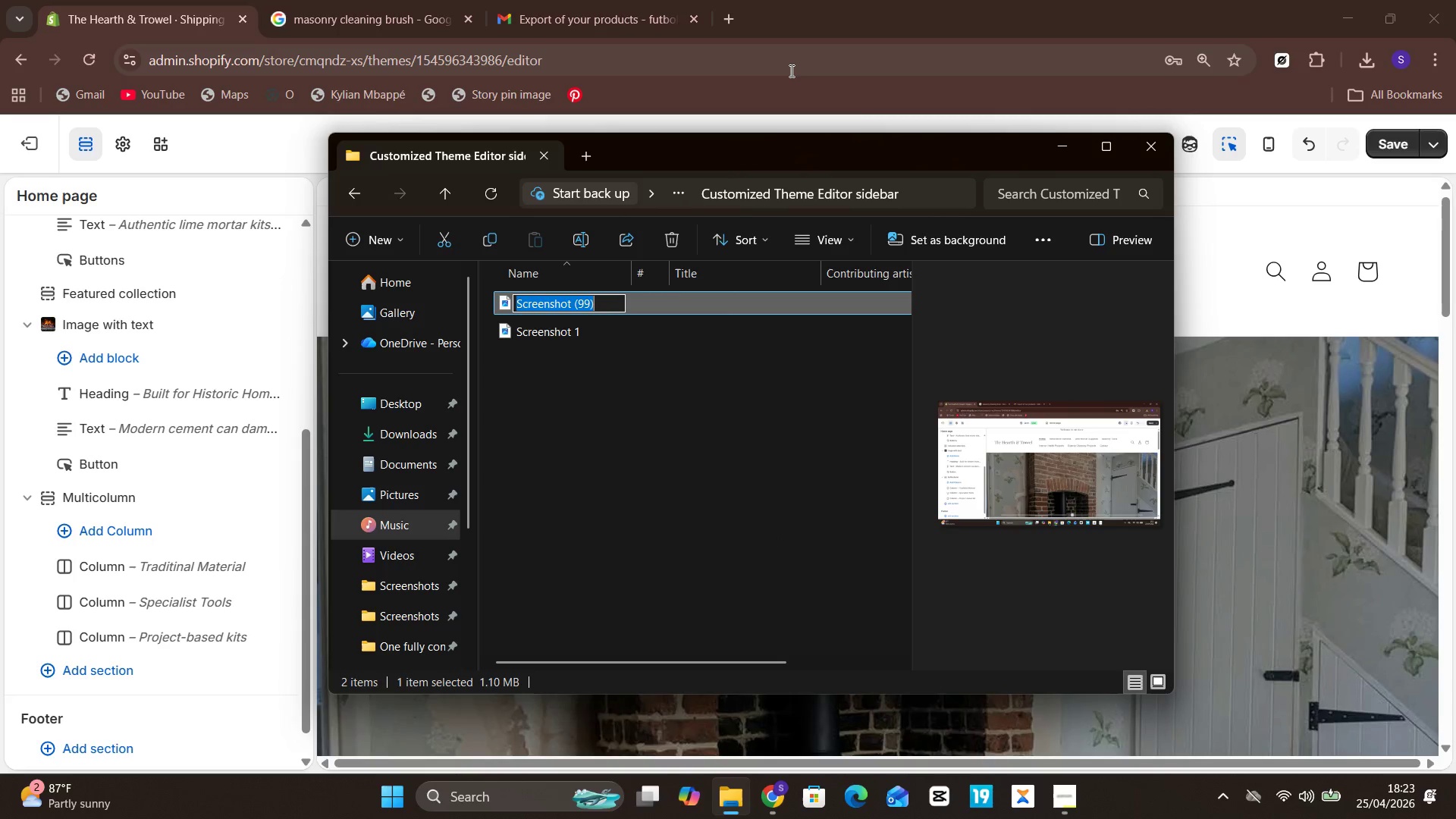 
key(Unknown)
 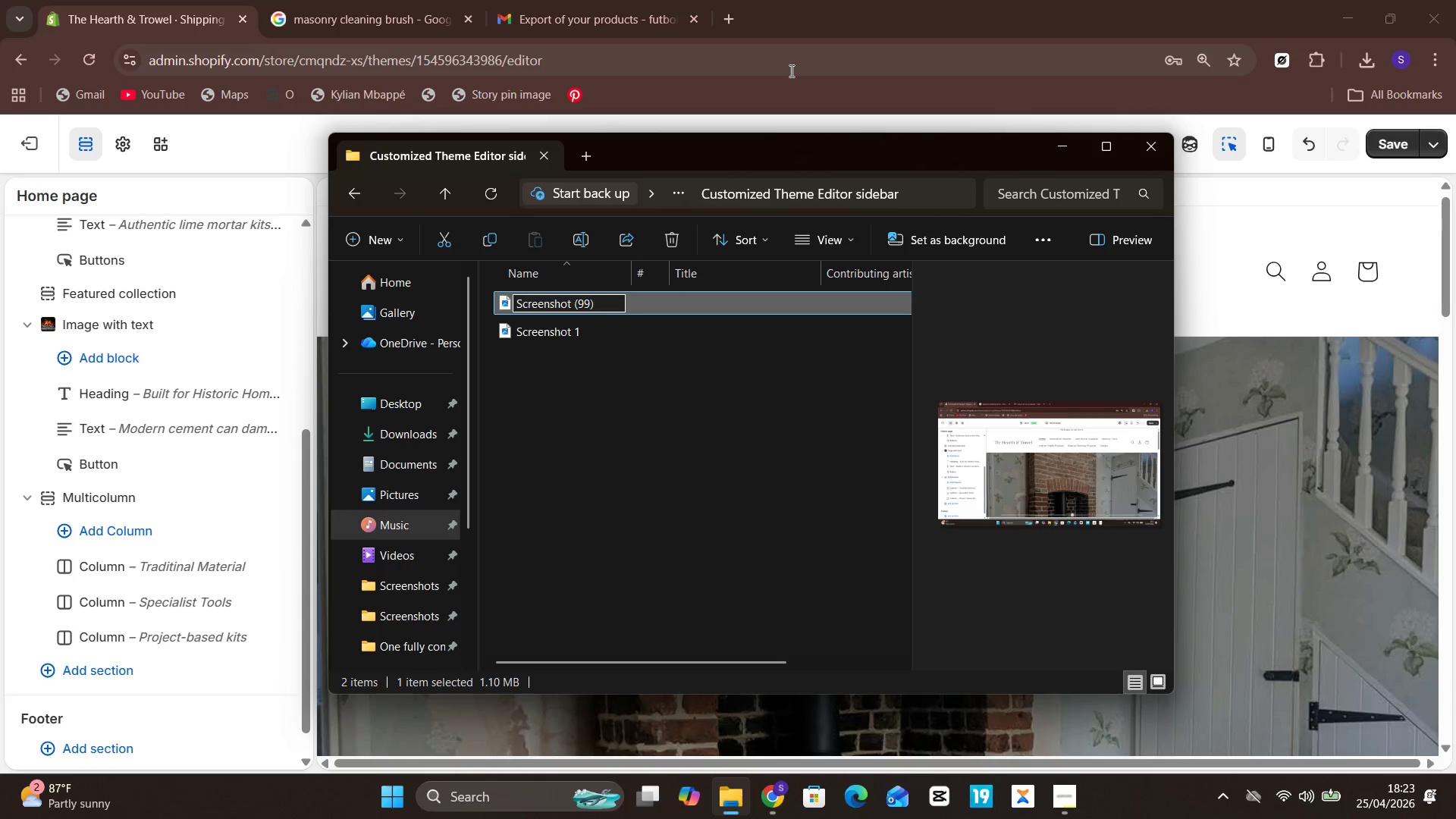 
key(ArrowRight)
 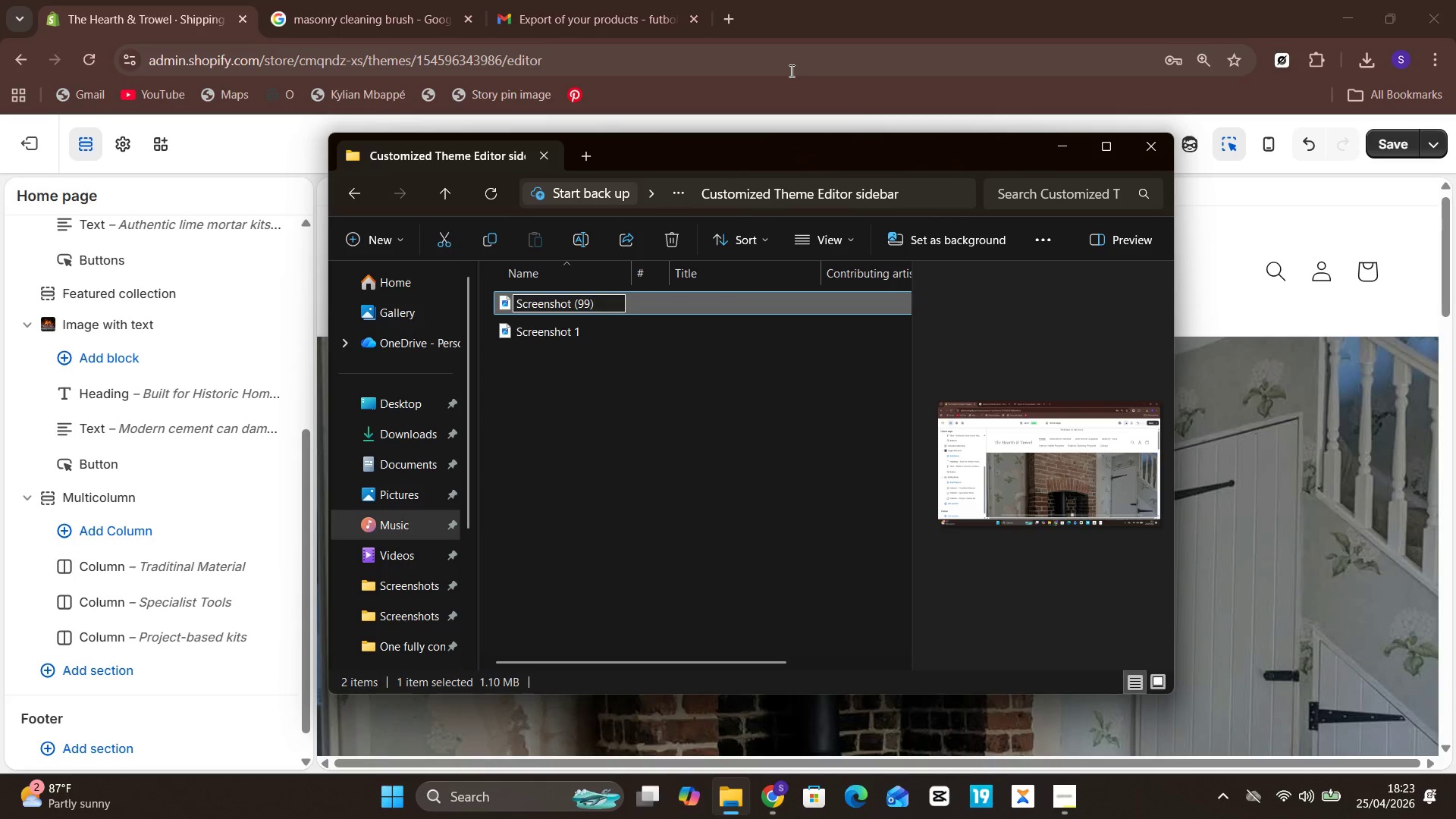 
key(Backspace)
 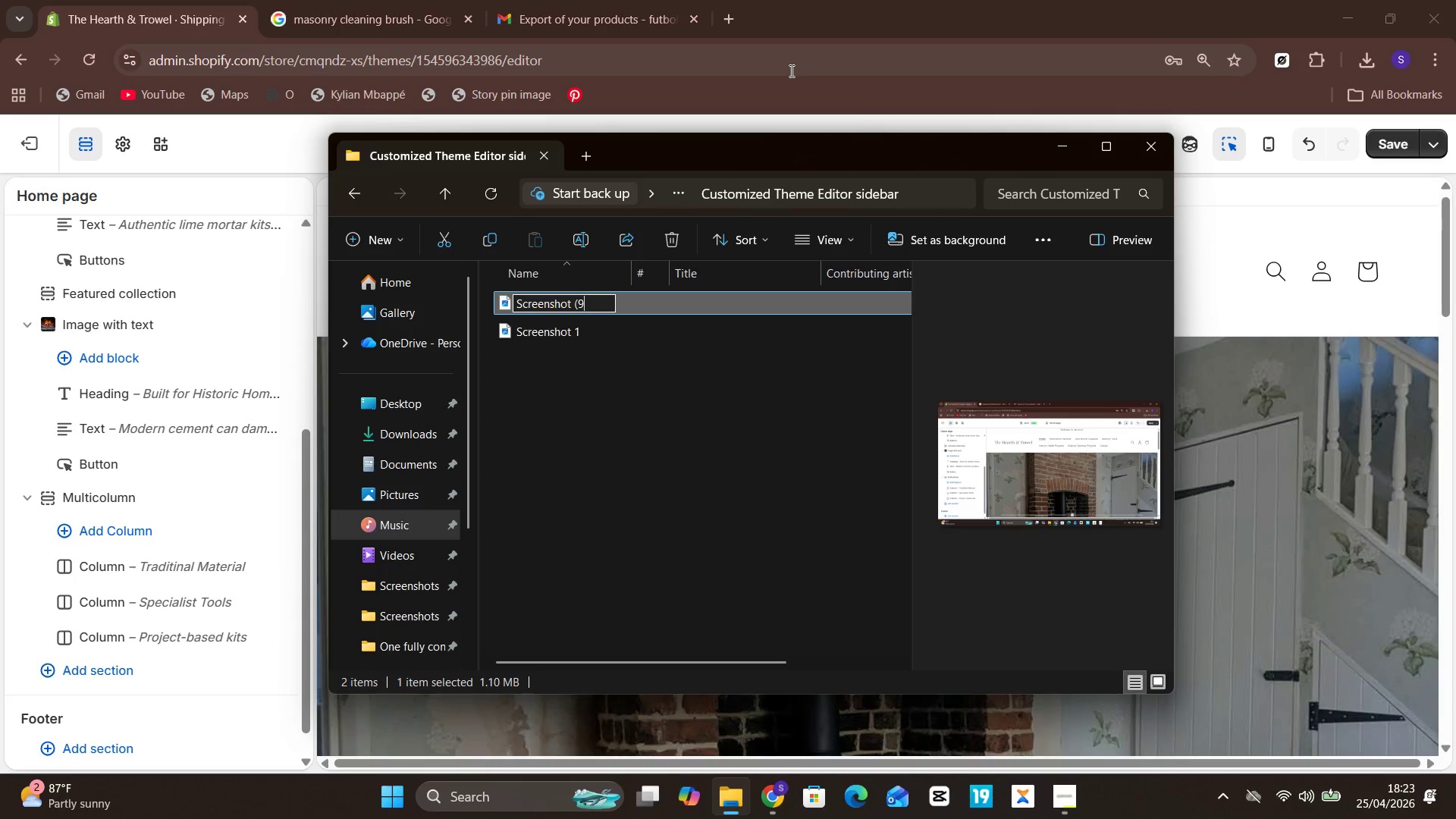 
key(Backspace)
 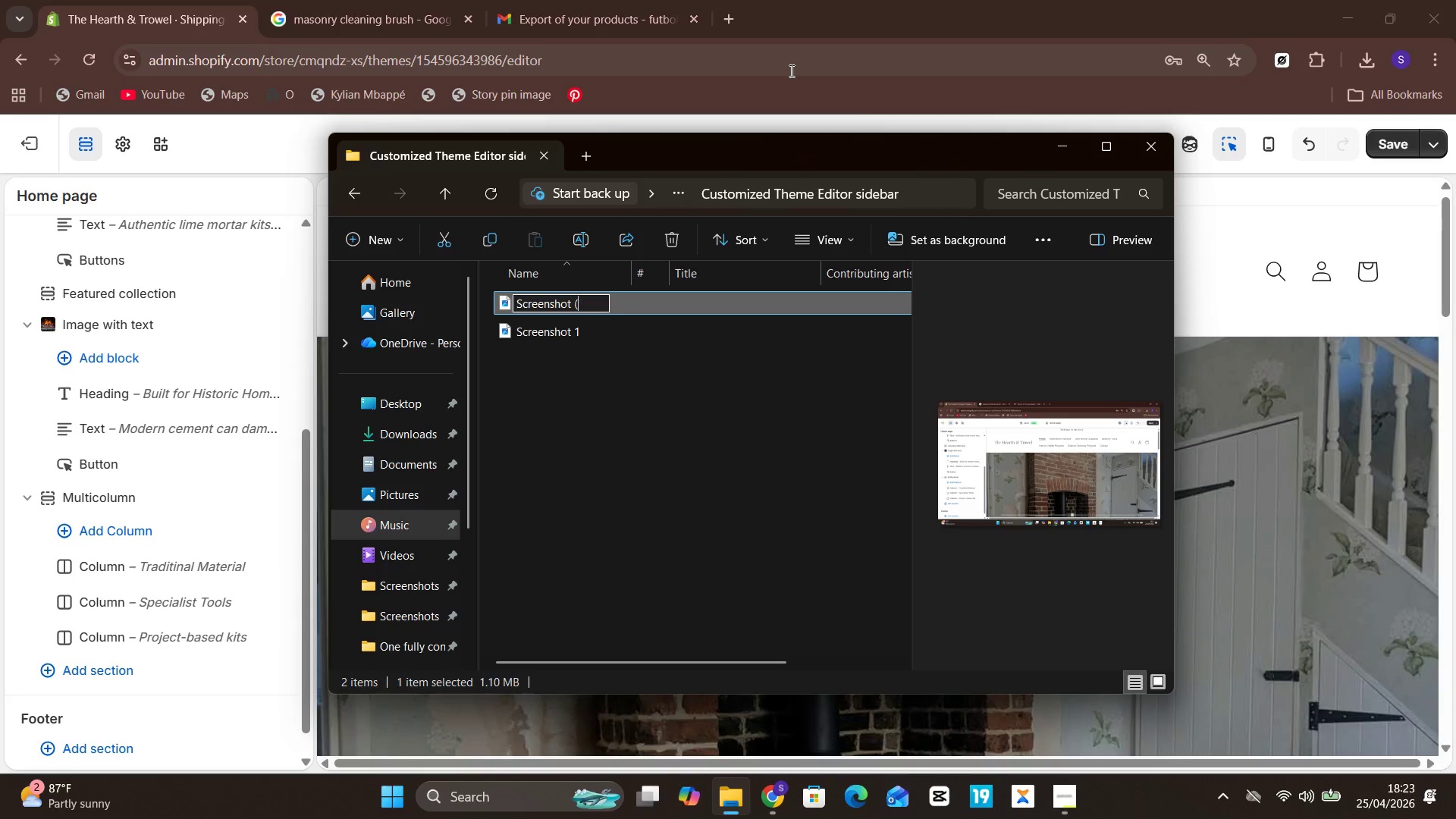 
key(Backspace)
 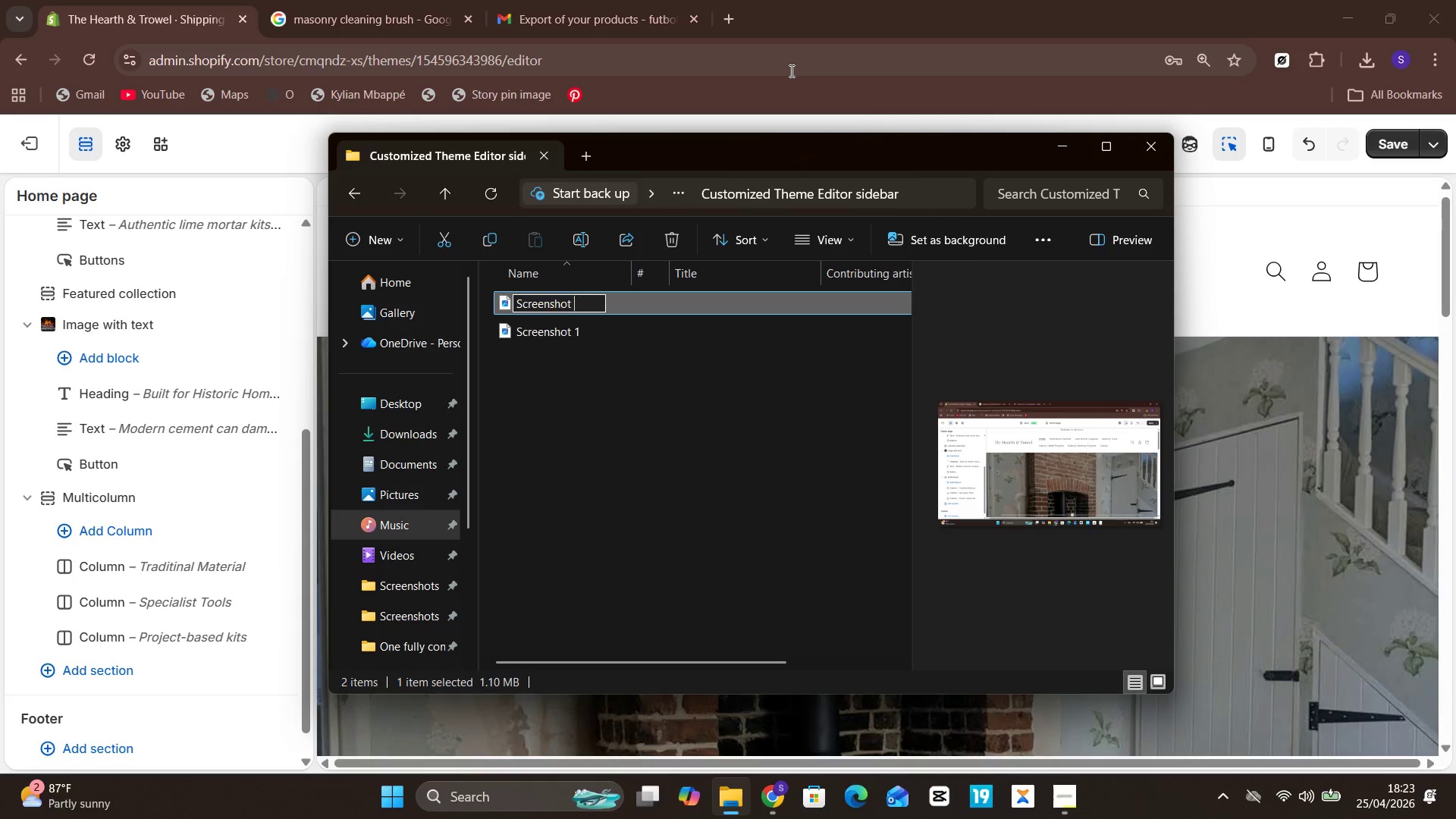 
key(Backspace)
 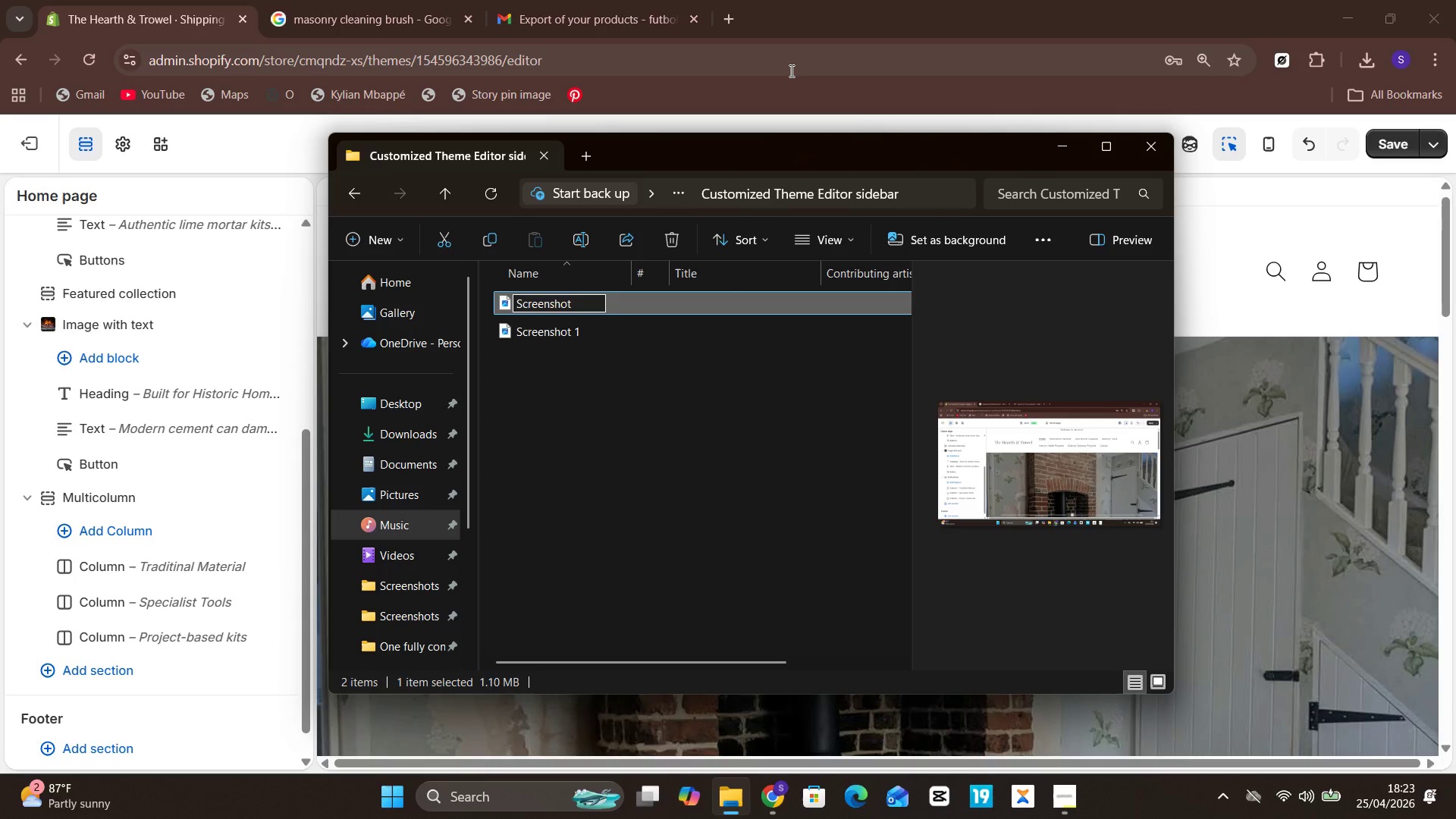 
key(2)
 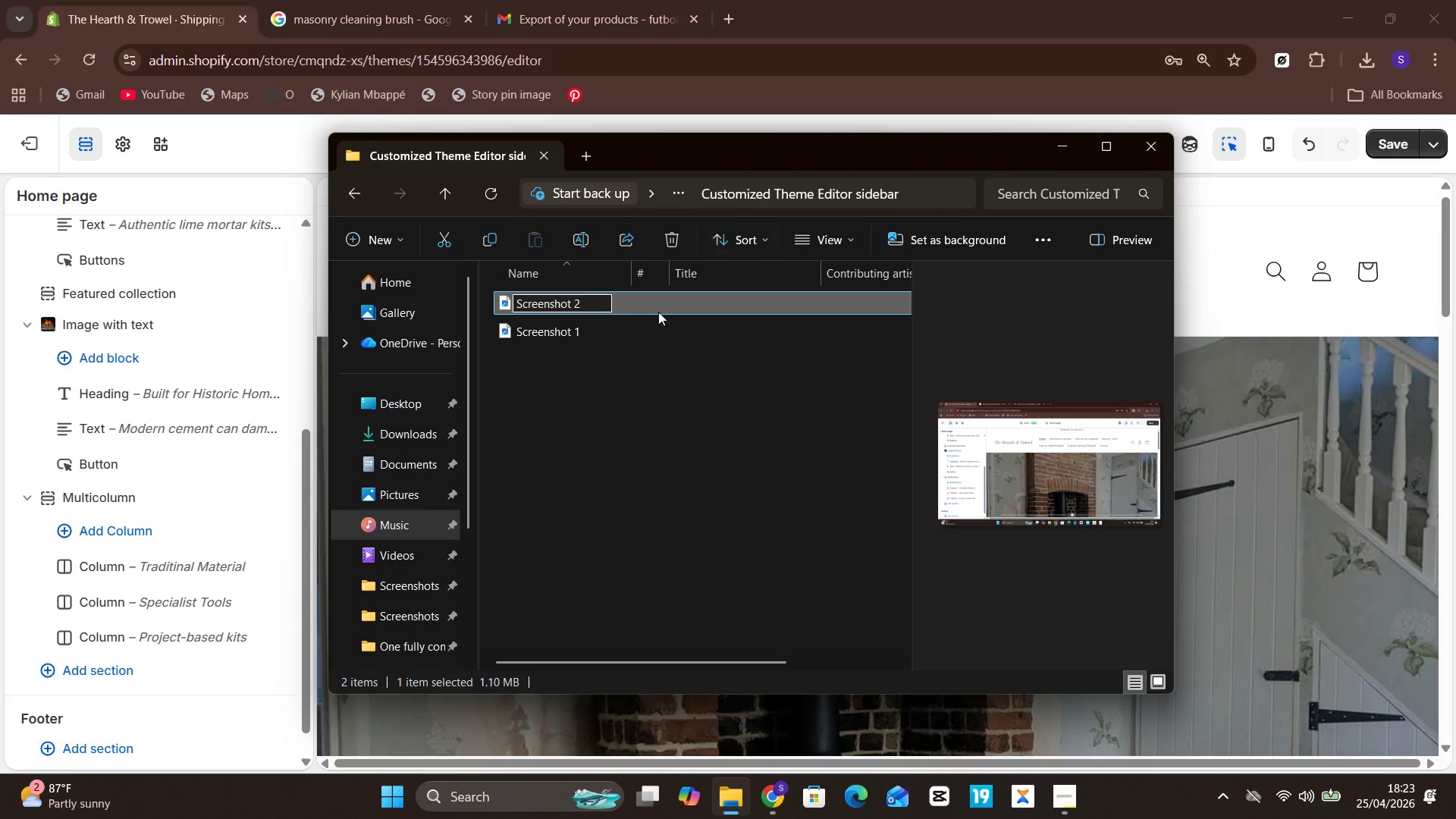 
left_click([677, 506])
 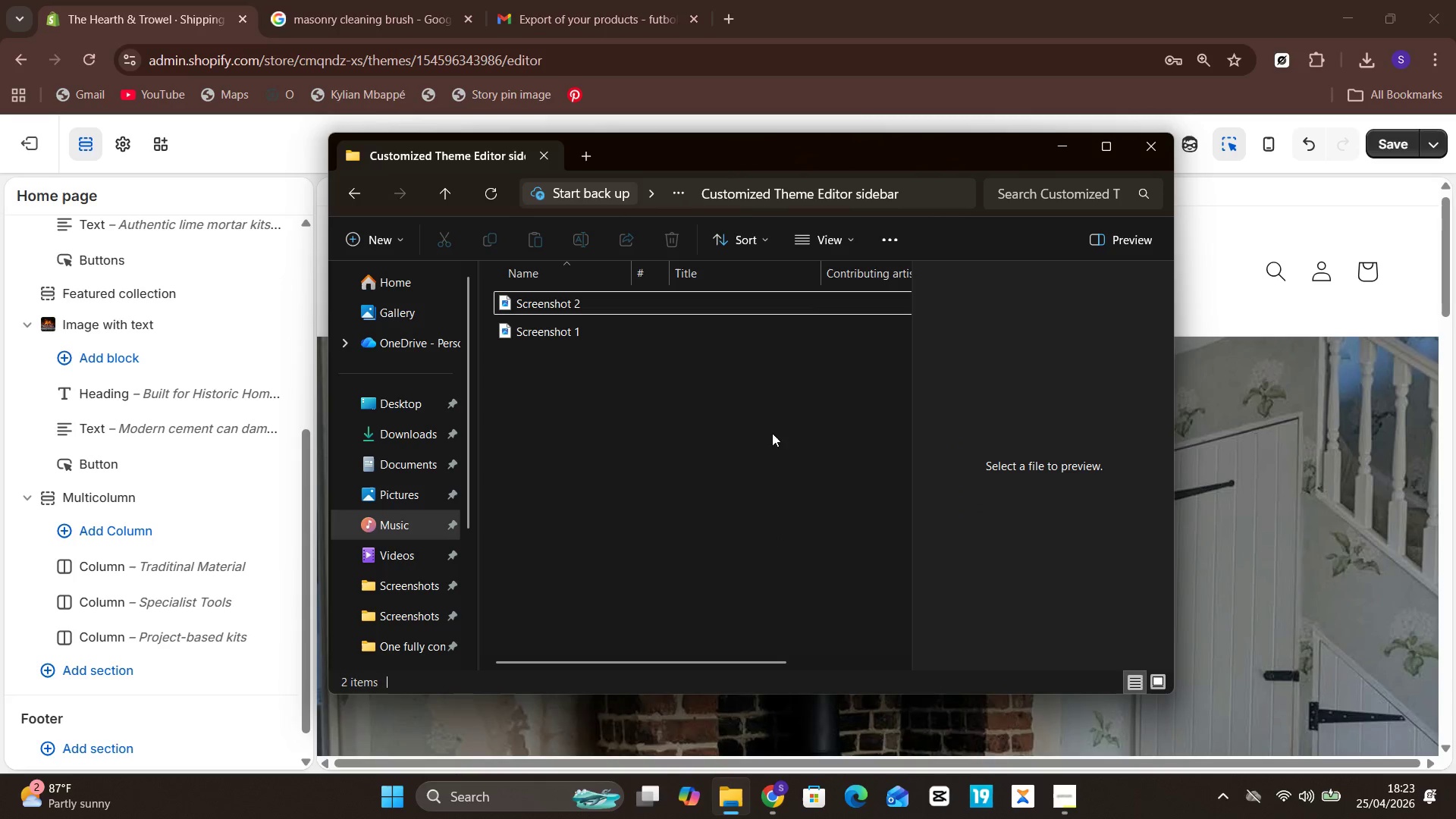 
left_click([795, 391])
 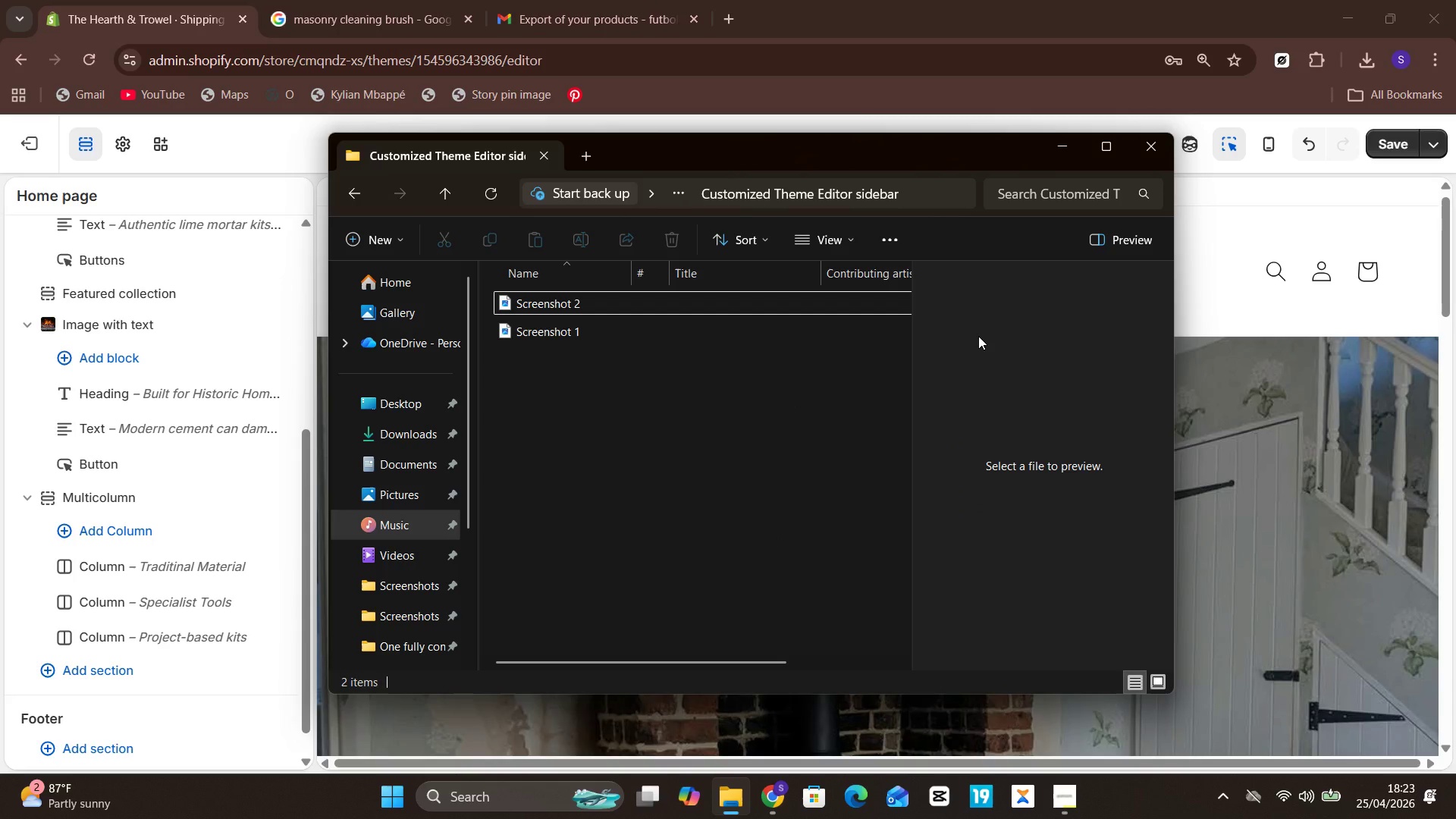 
left_click([978, 336])
 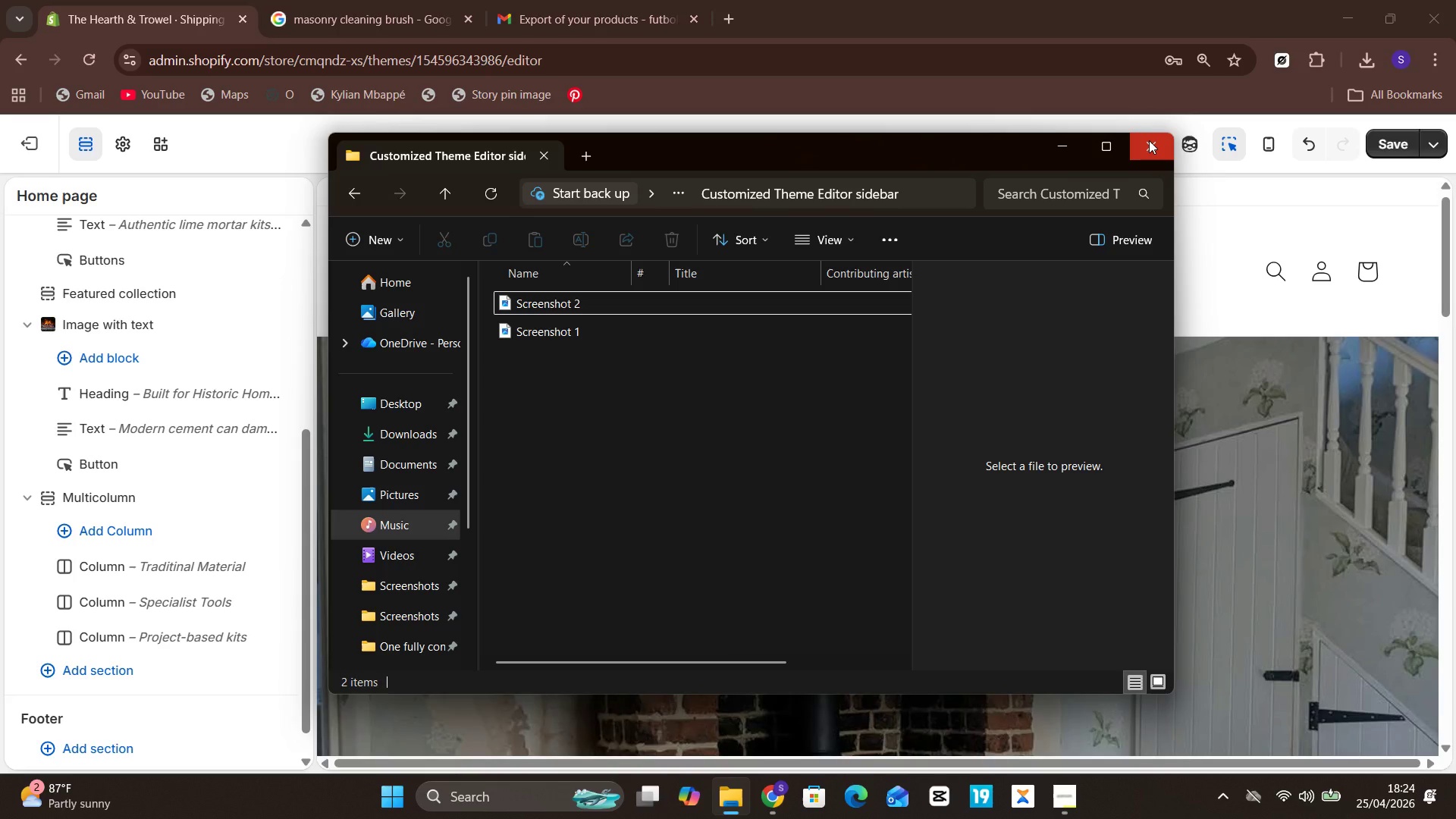 
left_click([1149, 140])
 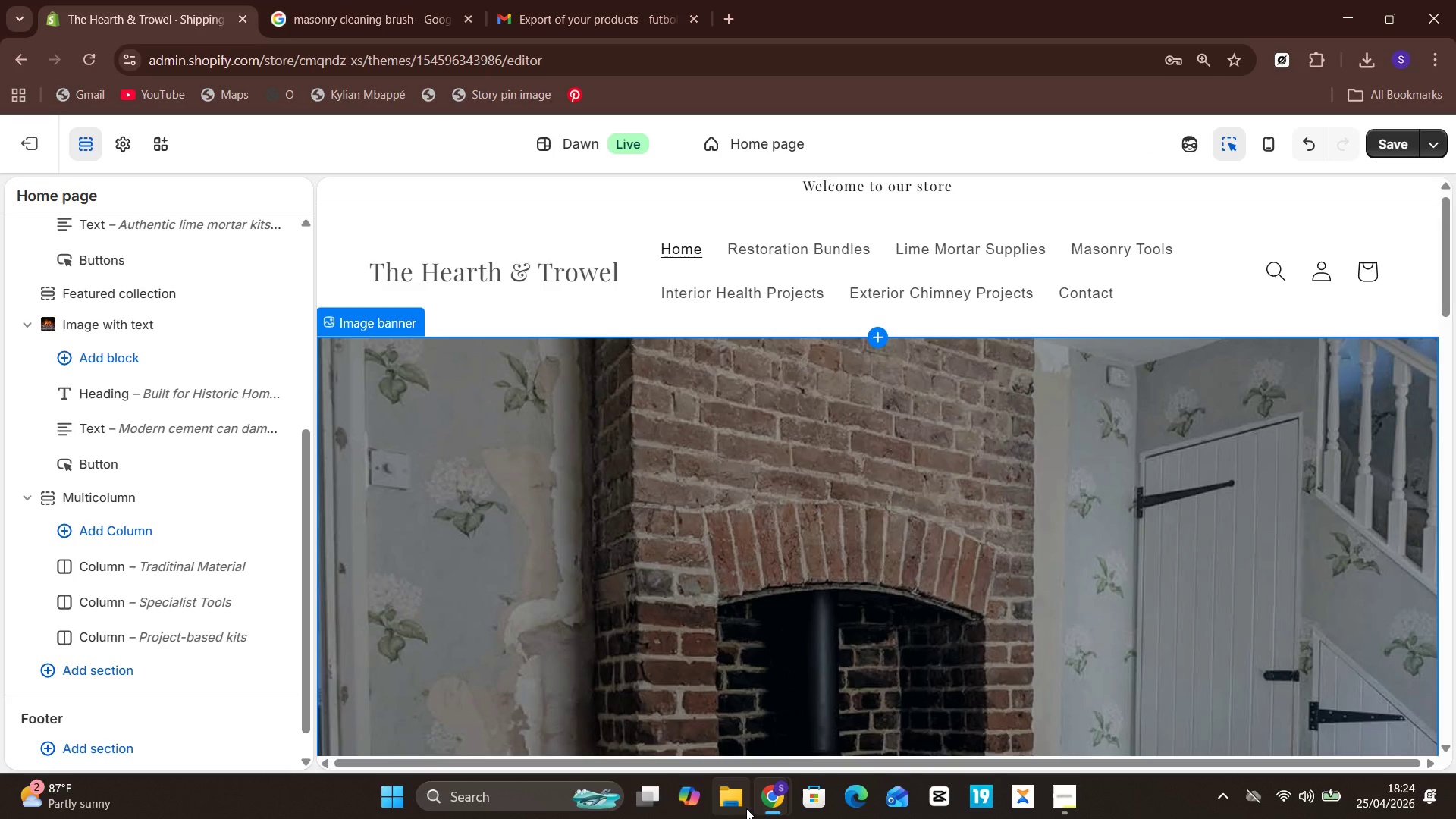 
double_click([741, 806])
 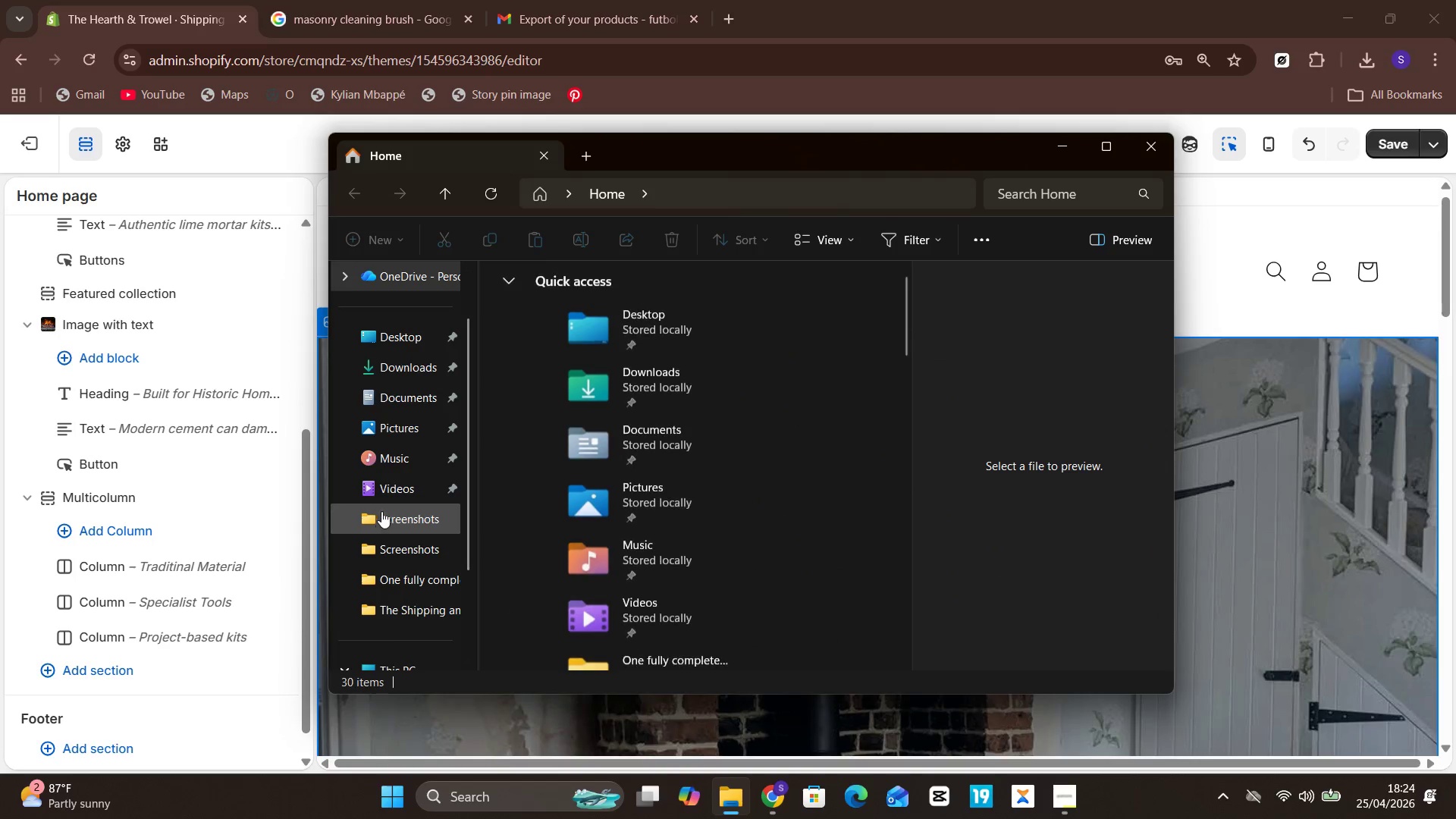 
left_click([395, 470])
 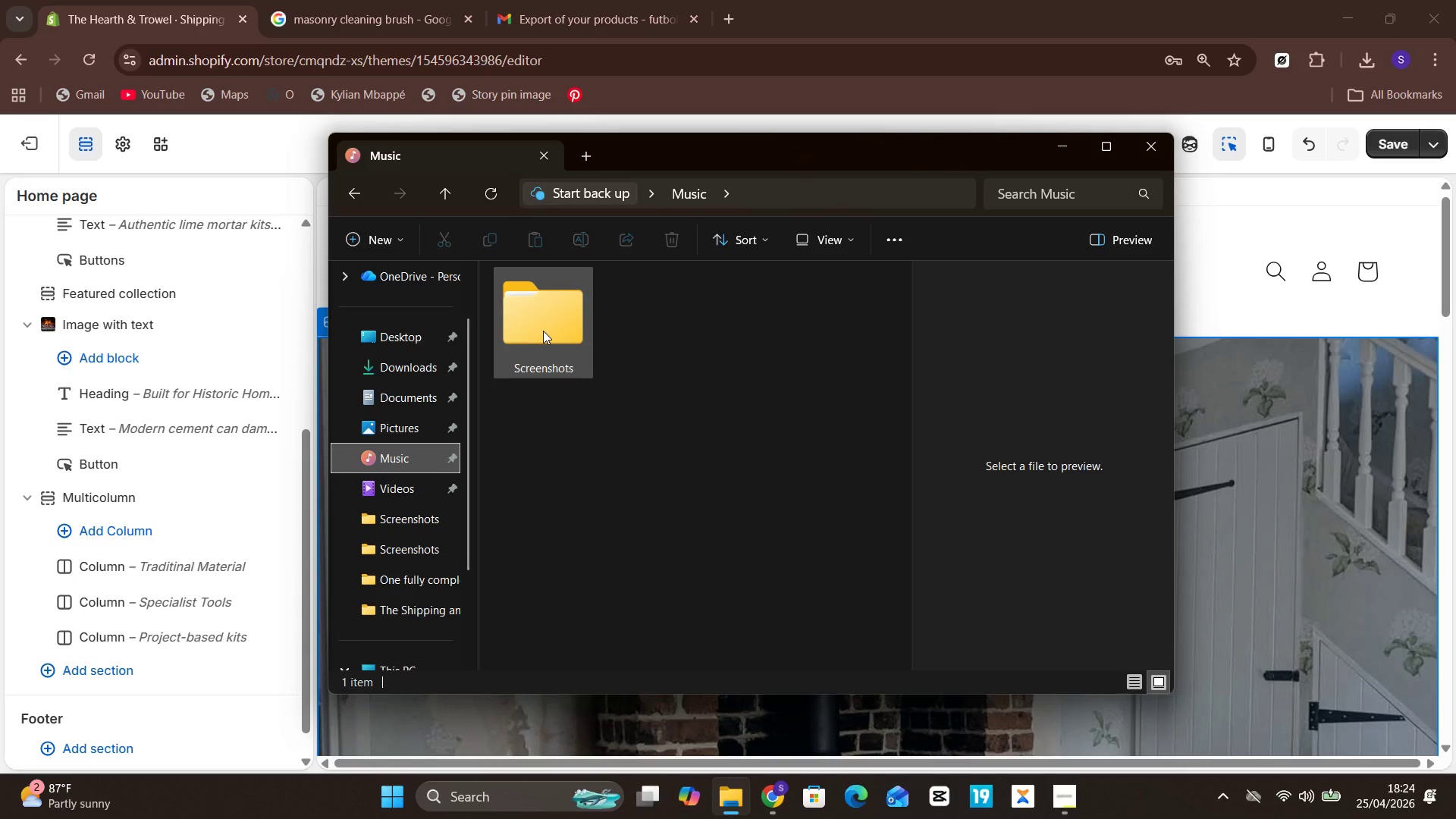 
double_click([543, 331])
 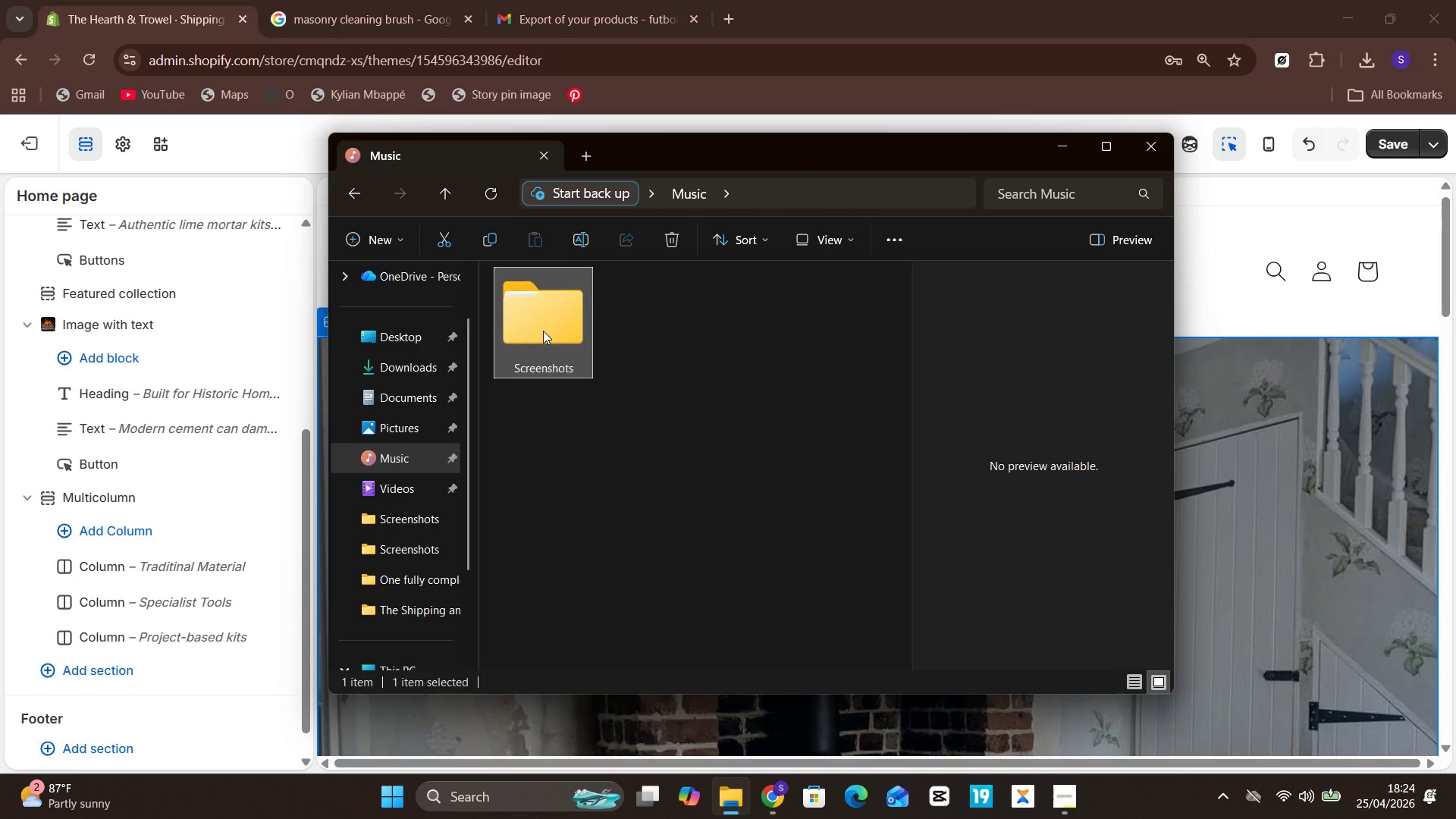 
triple_click([543, 331])
 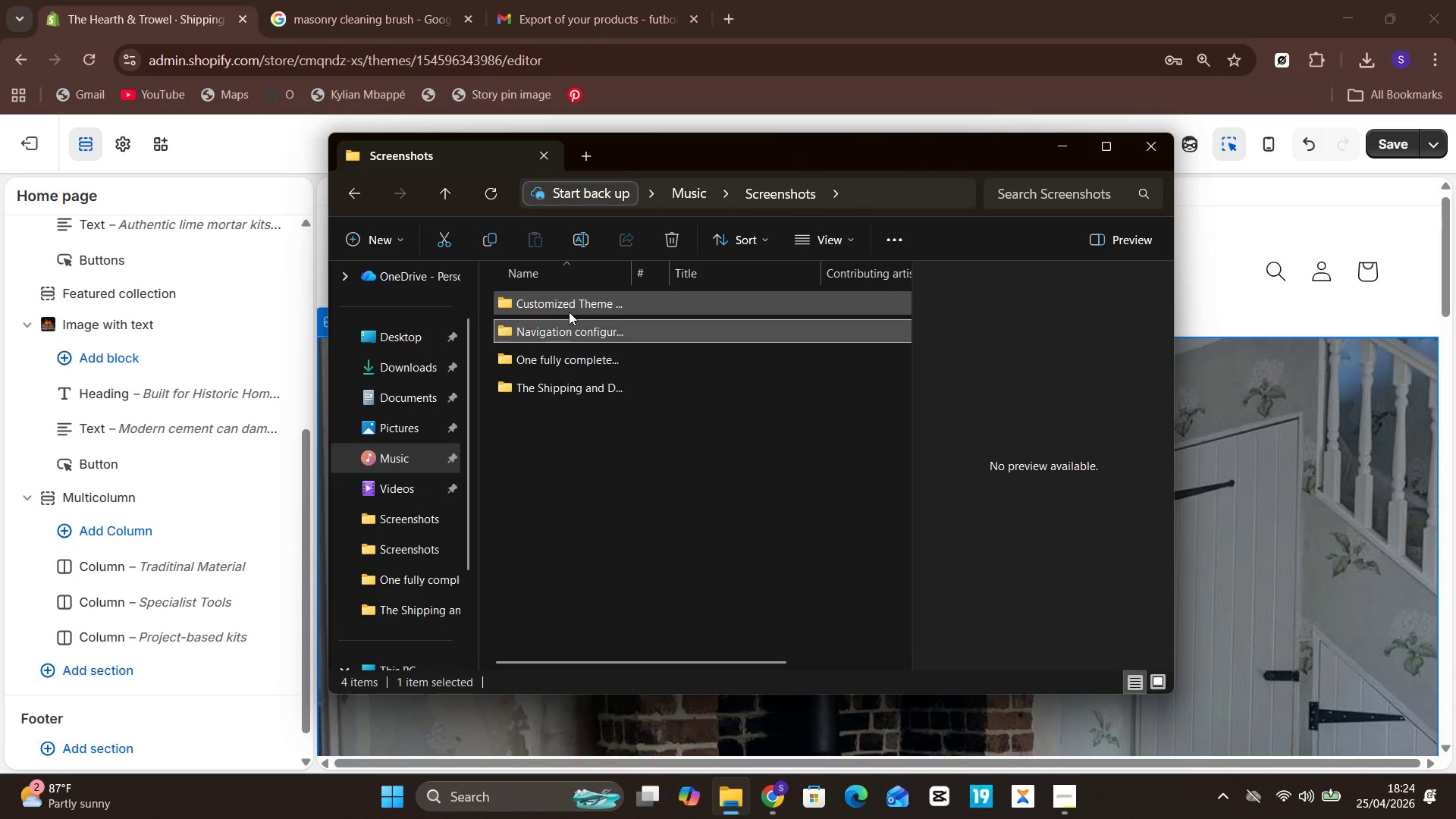 
double_click([569, 312])
 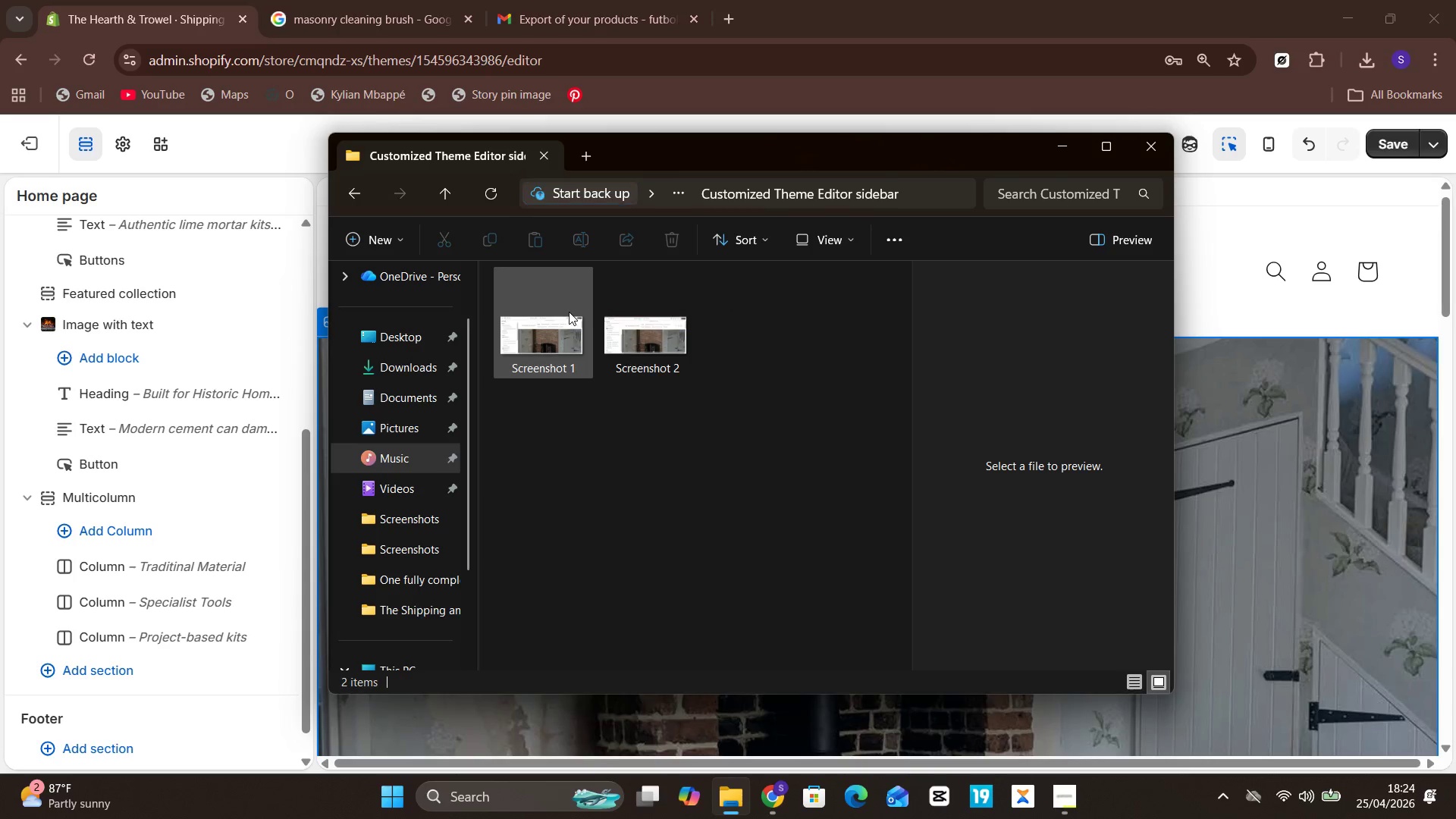 
key(Backspace)
 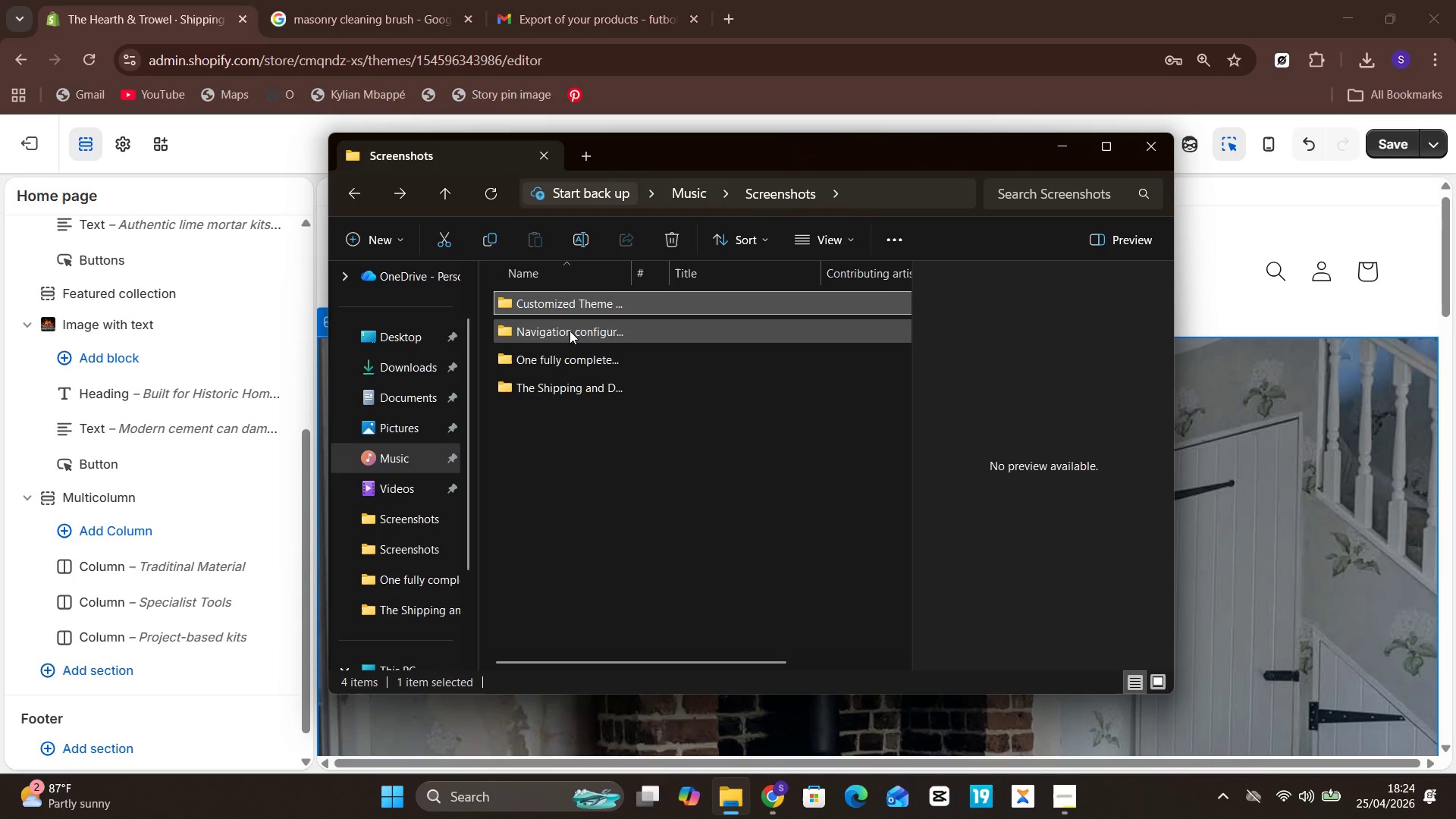 
left_click([570, 331])
 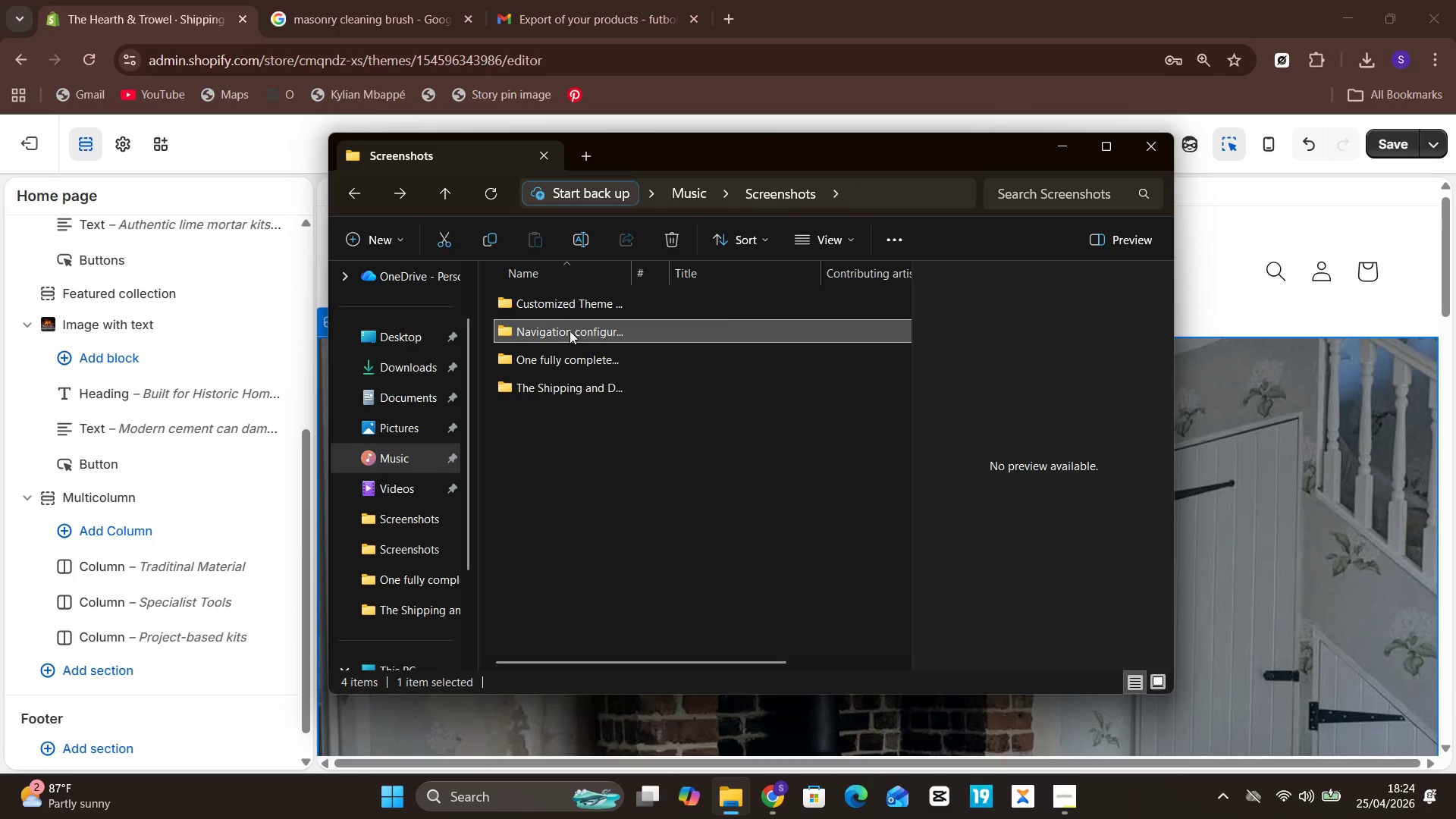 
double_click([570, 331])
 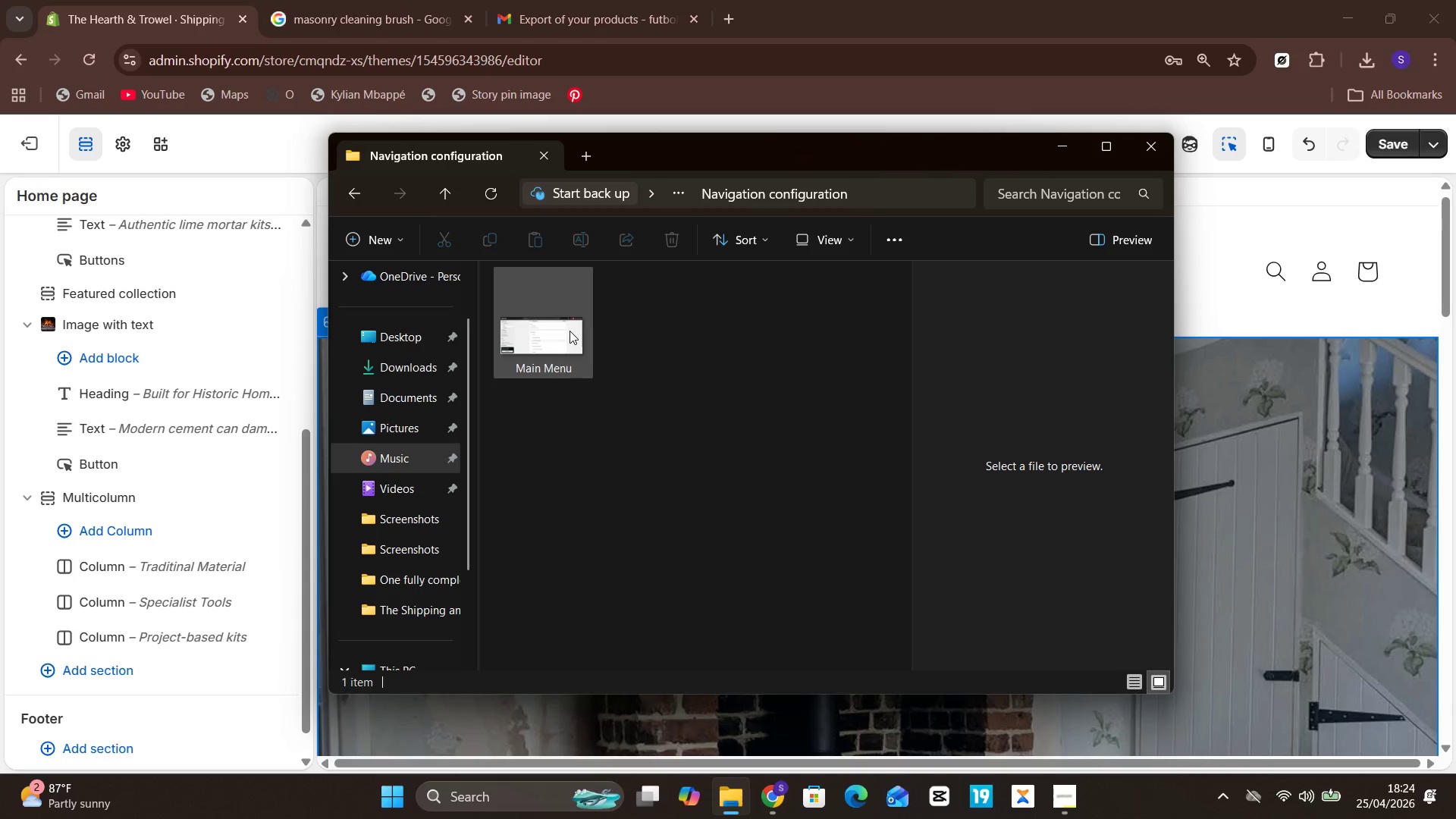 
key(Backspace)
 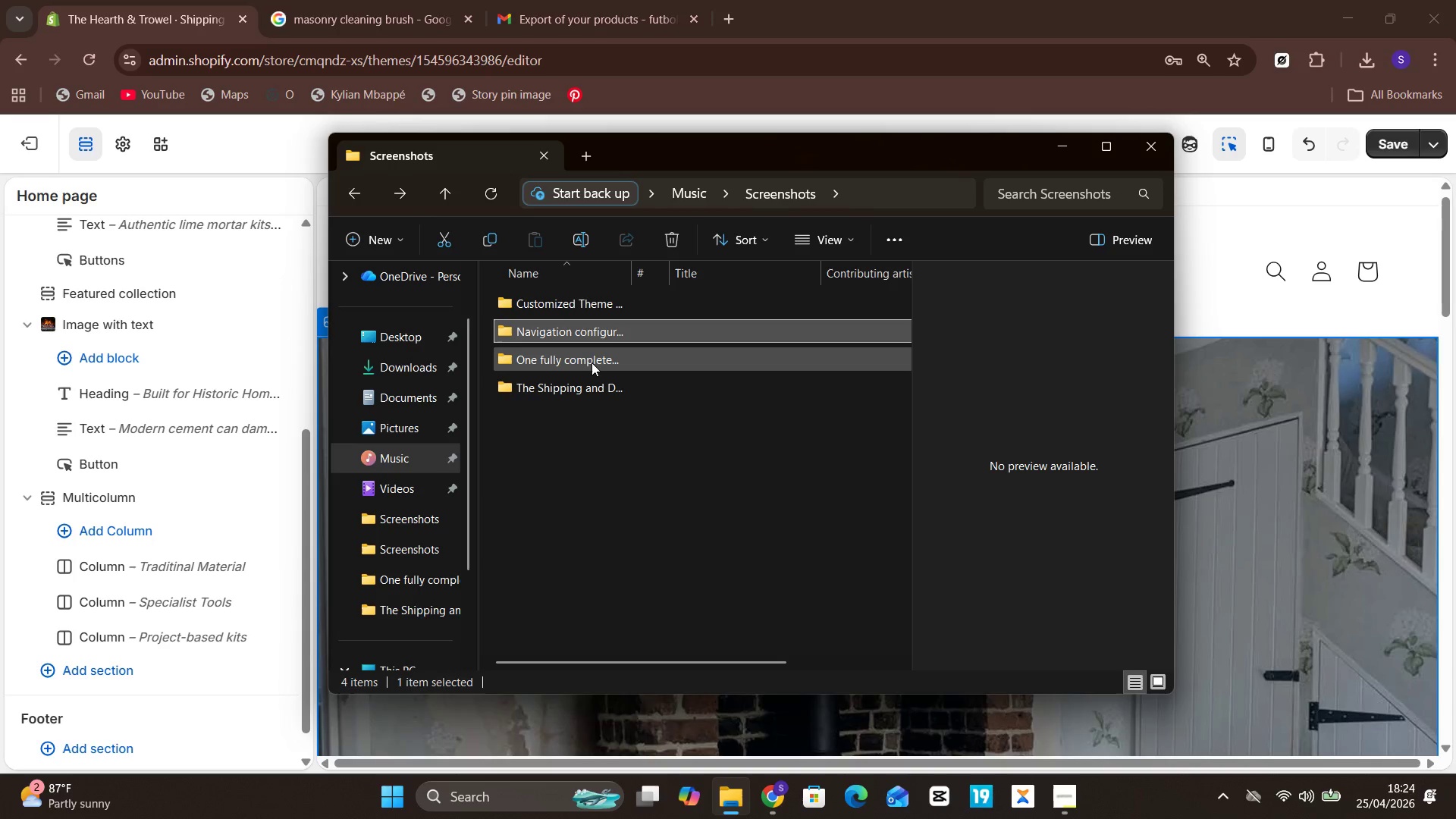 
double_click([592, 361])
 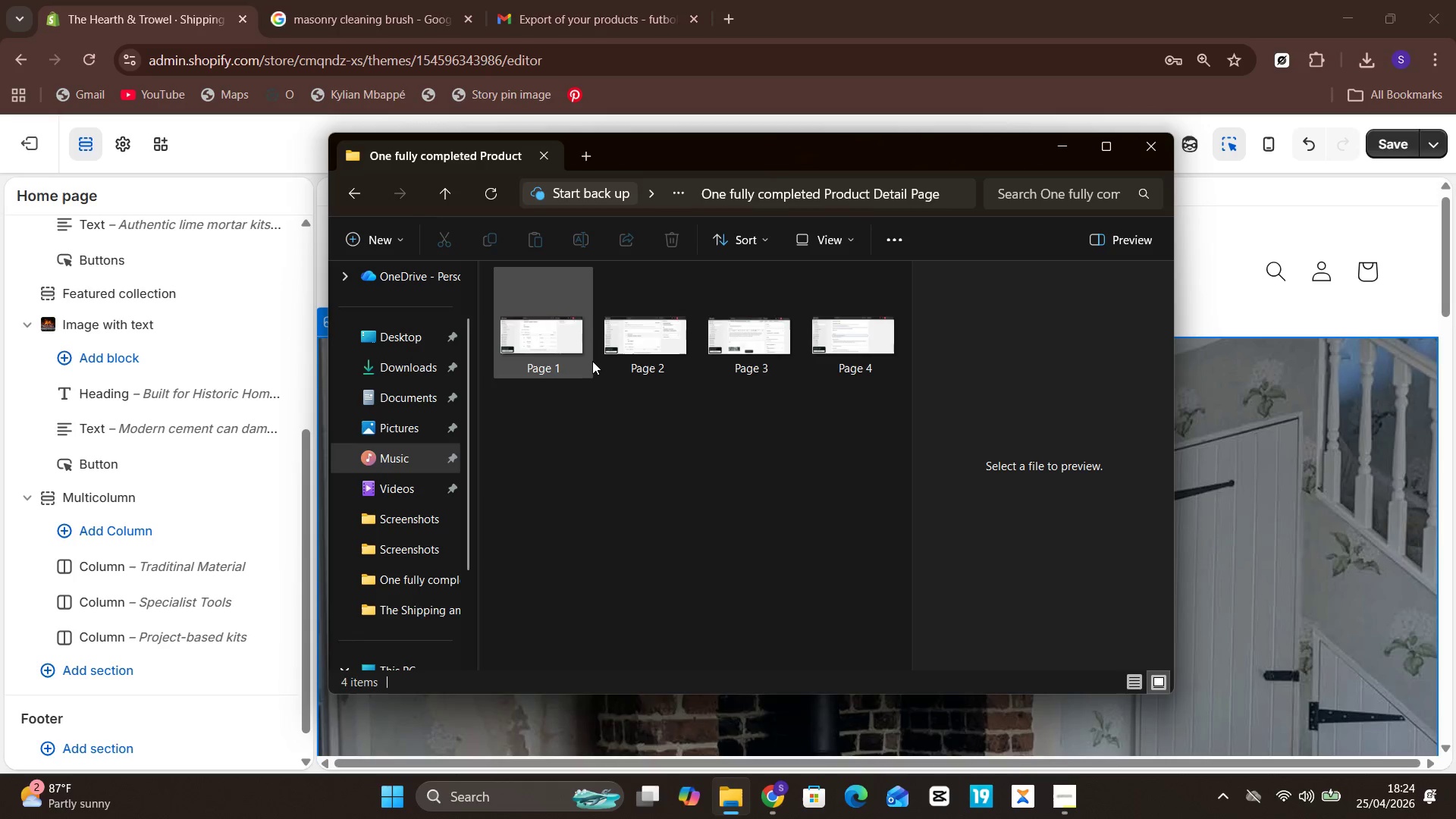 
key(Backspace)
 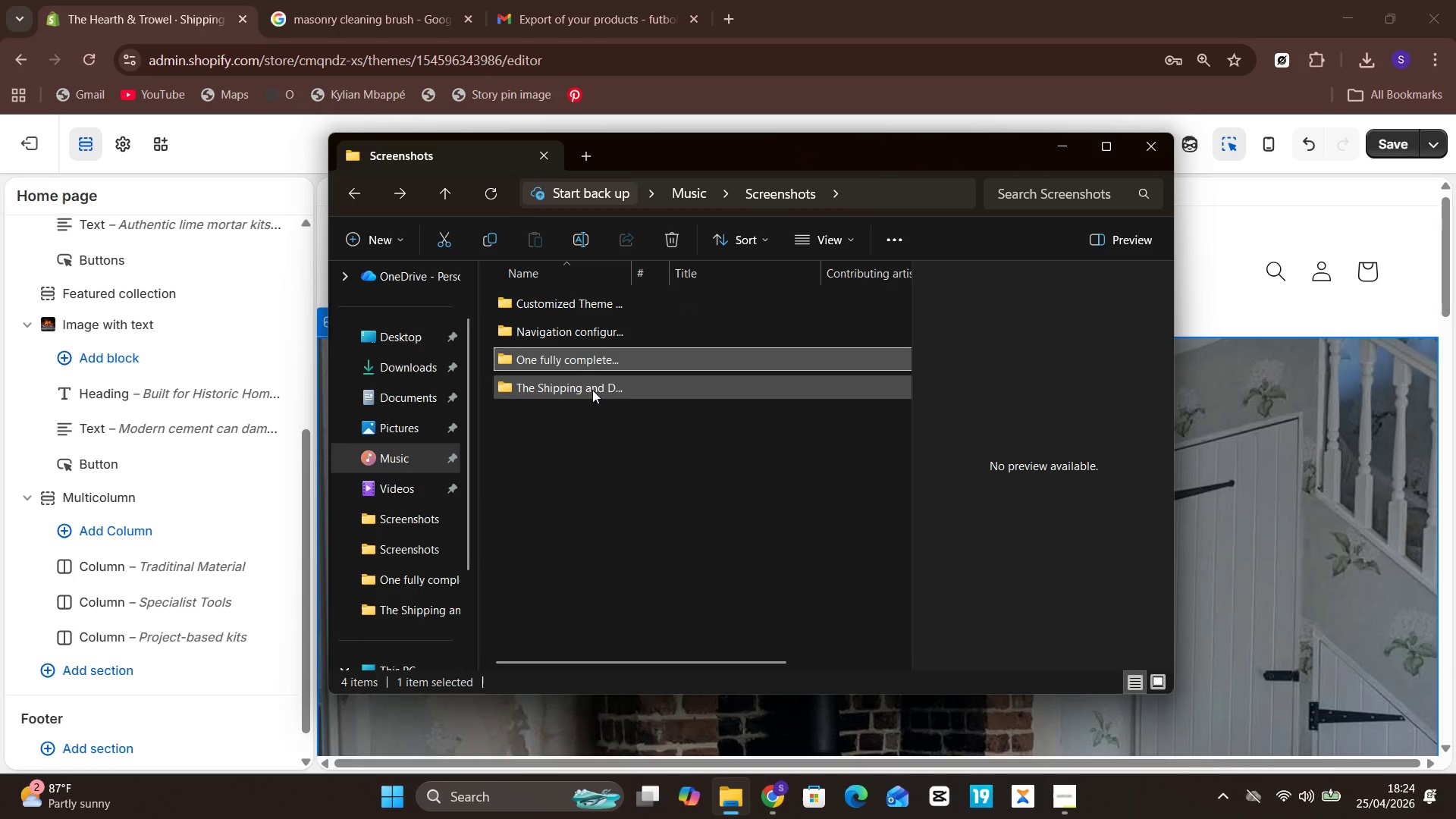 
double_click([592, 390])
 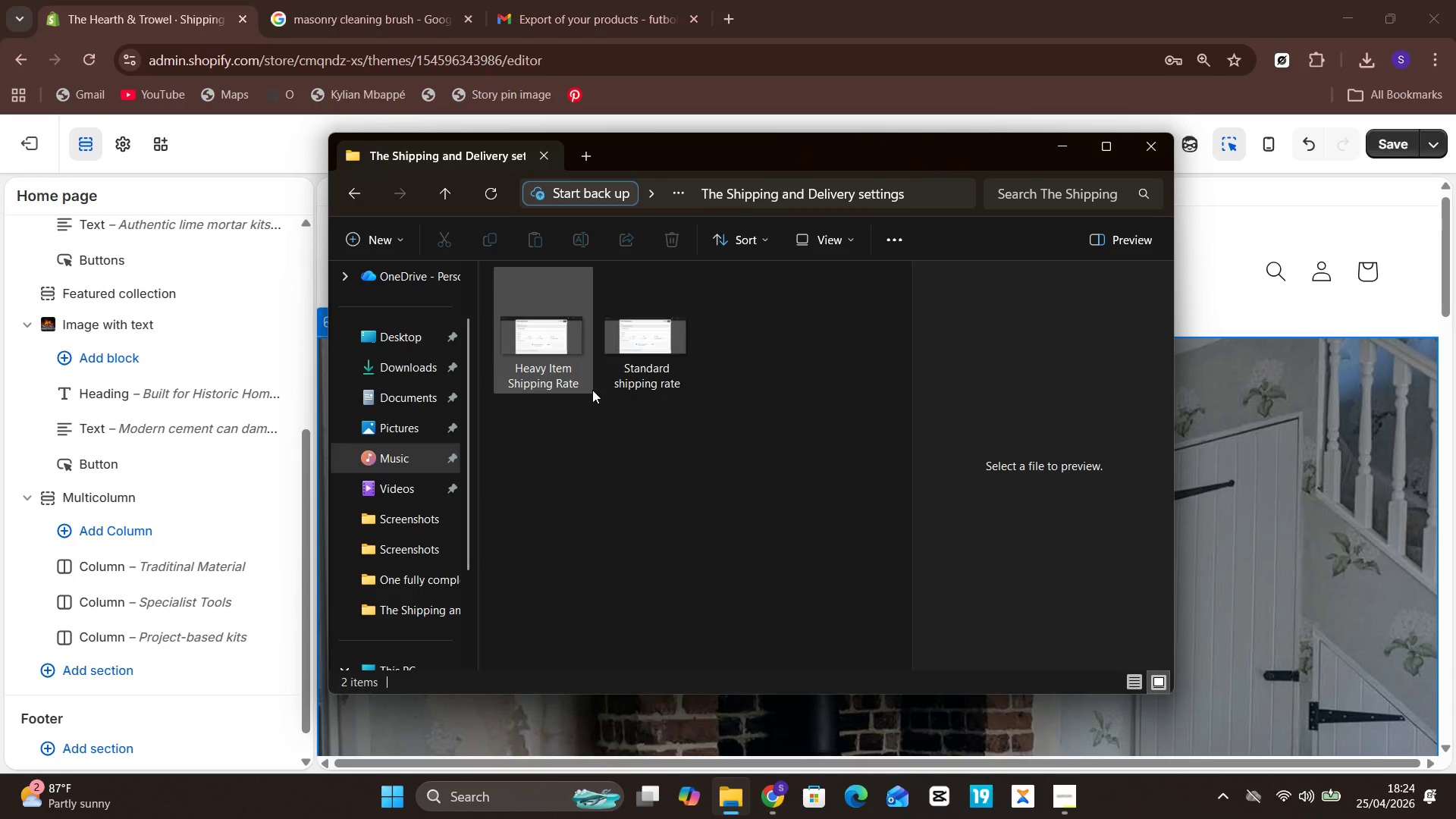 
key(Backspace)
 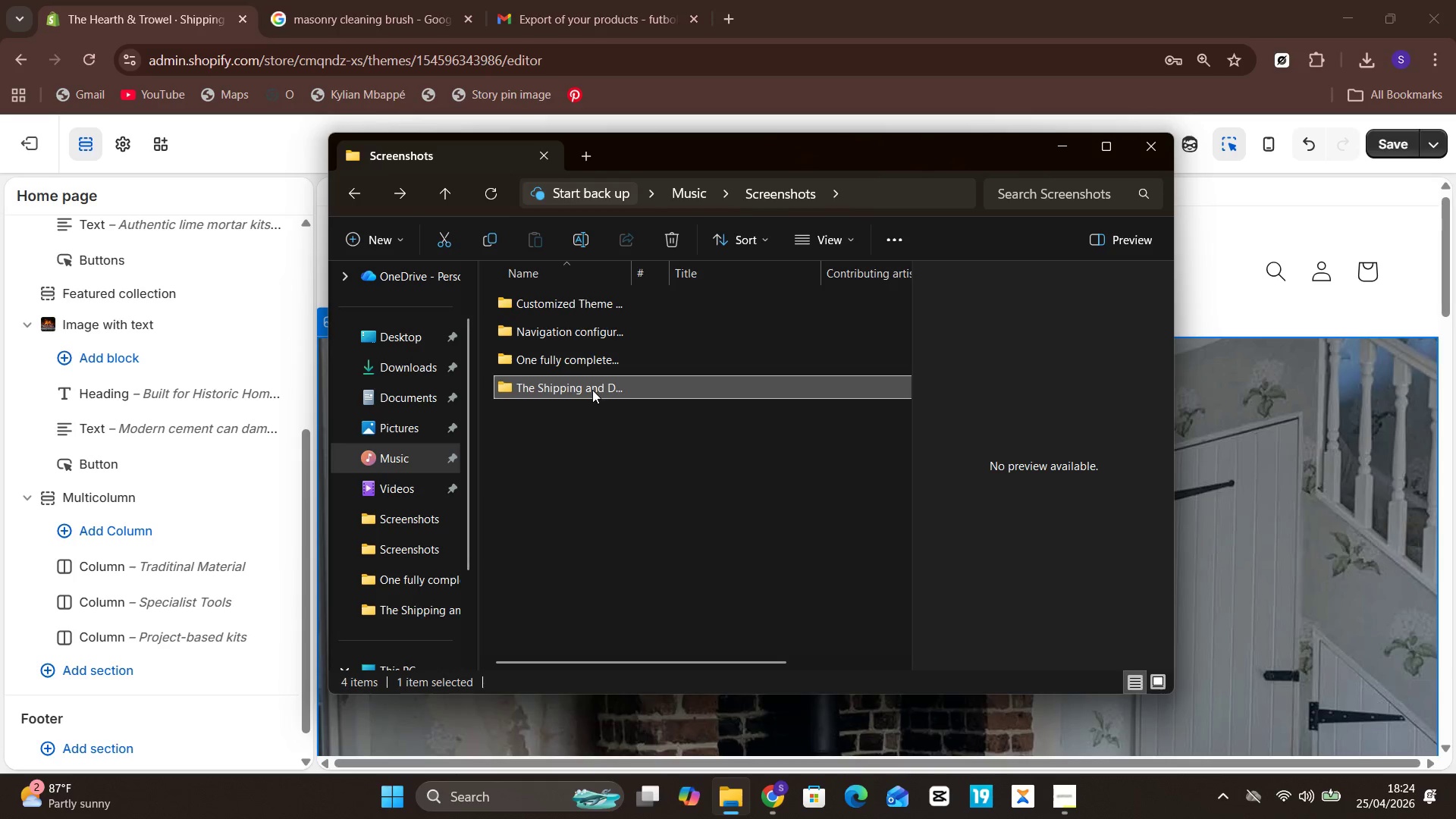 
key(Backspace)
 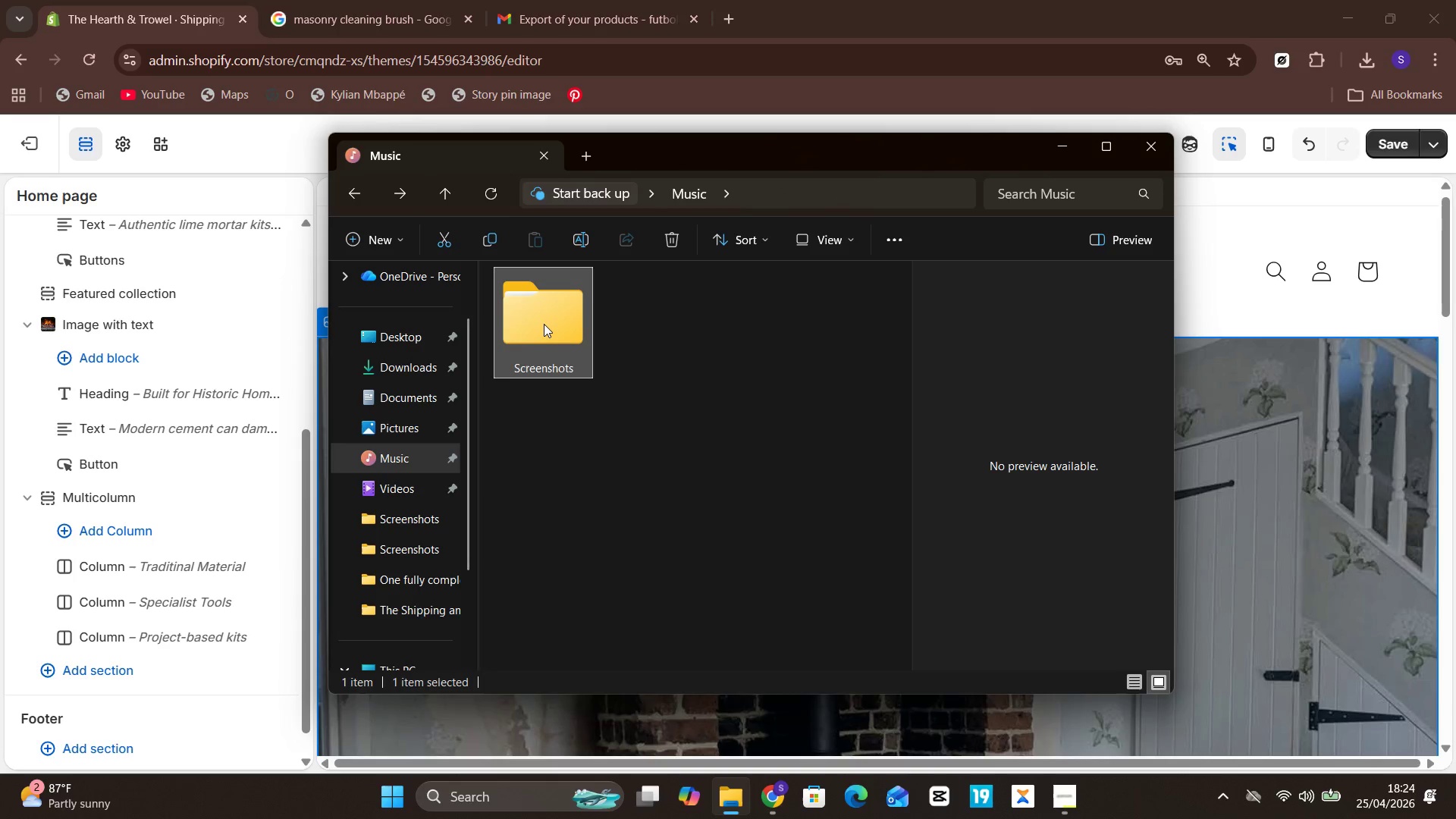 
right_click([544, 324])
 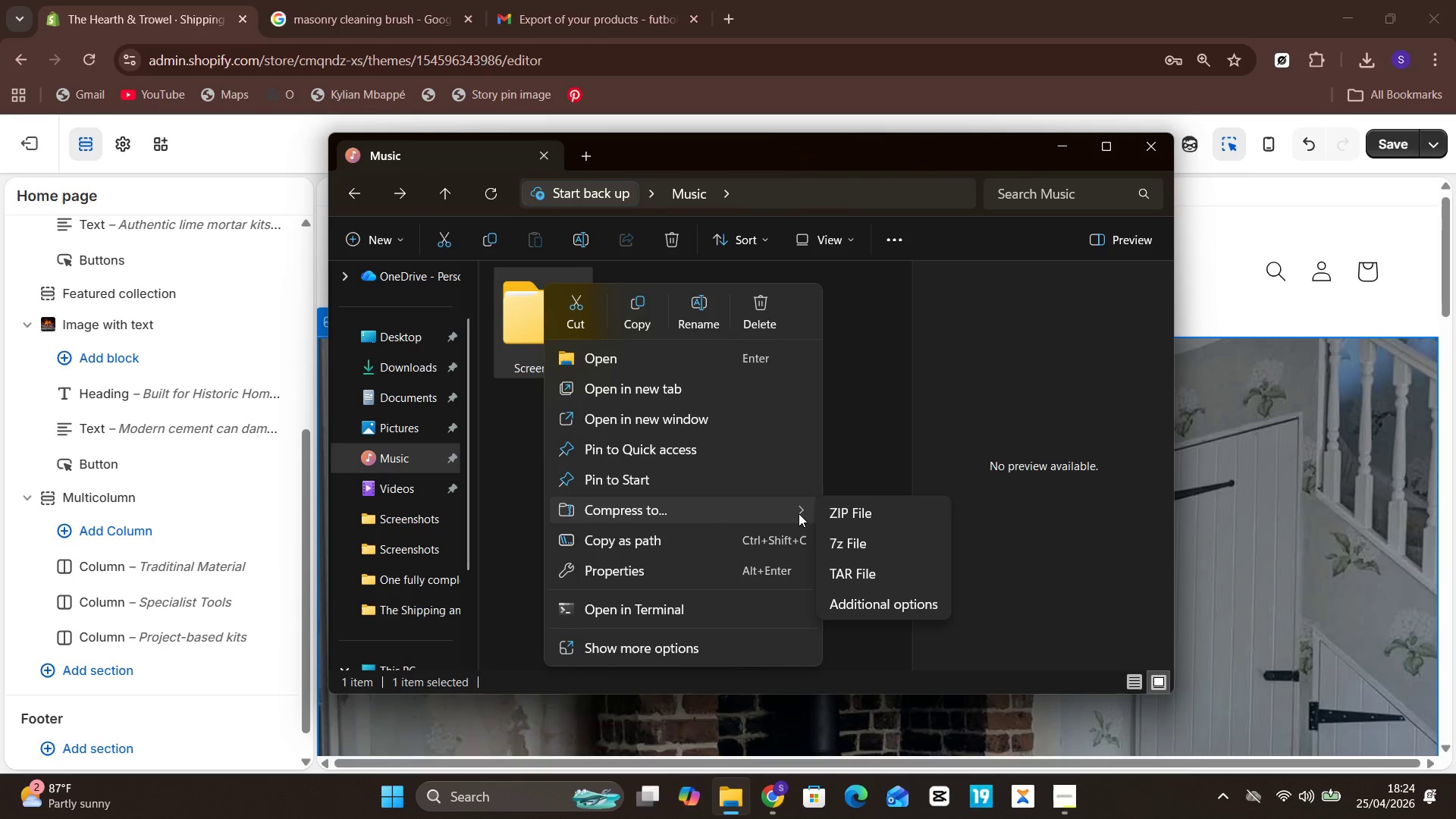 
left_click([896, 515])
 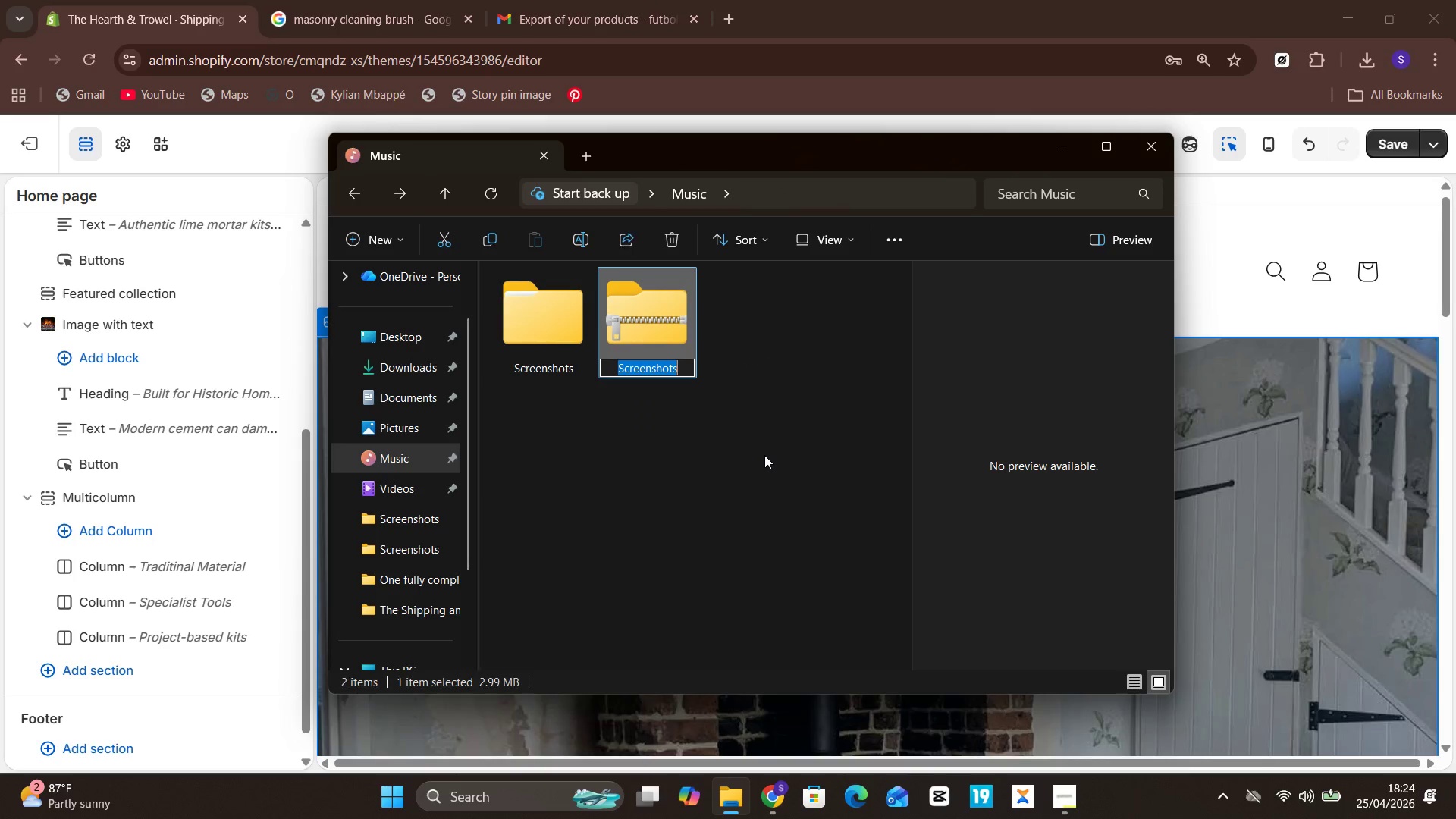 